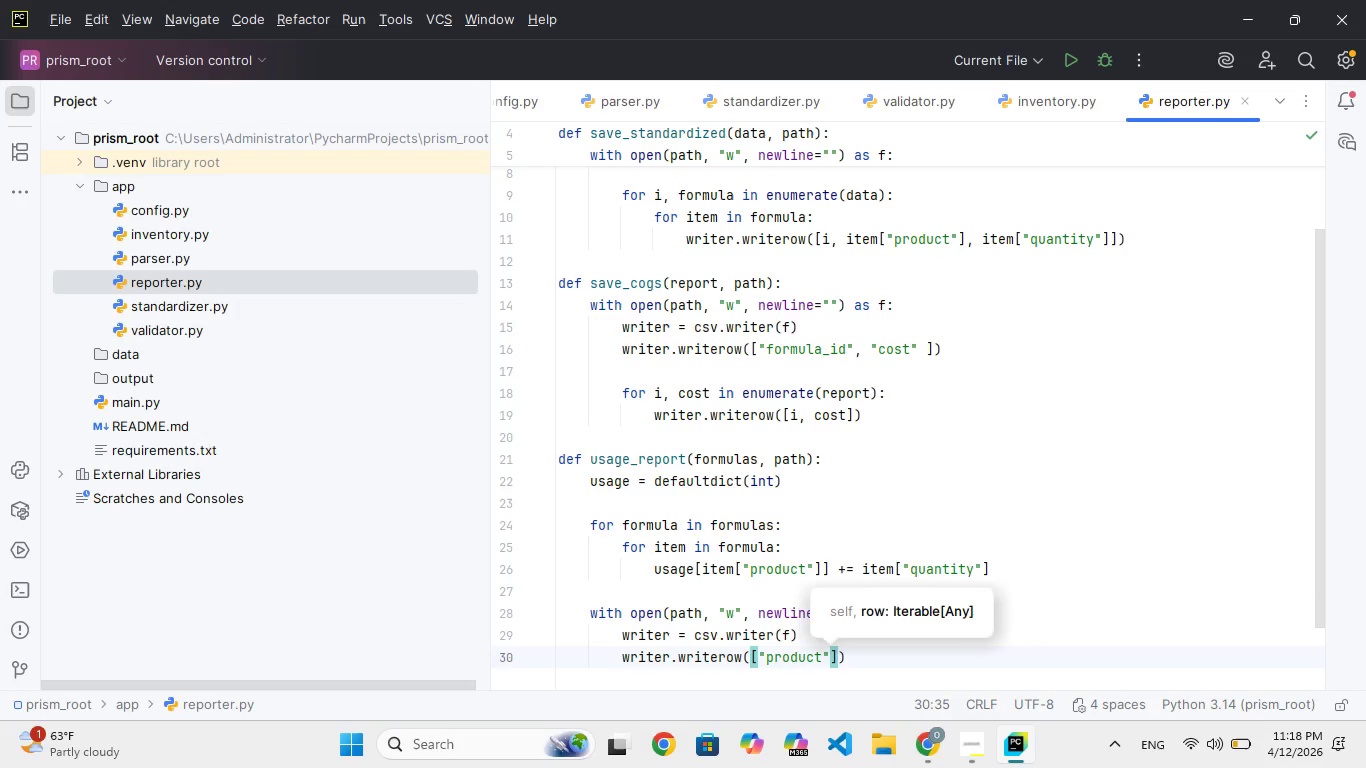 
type(, "tota_usage_ml)
 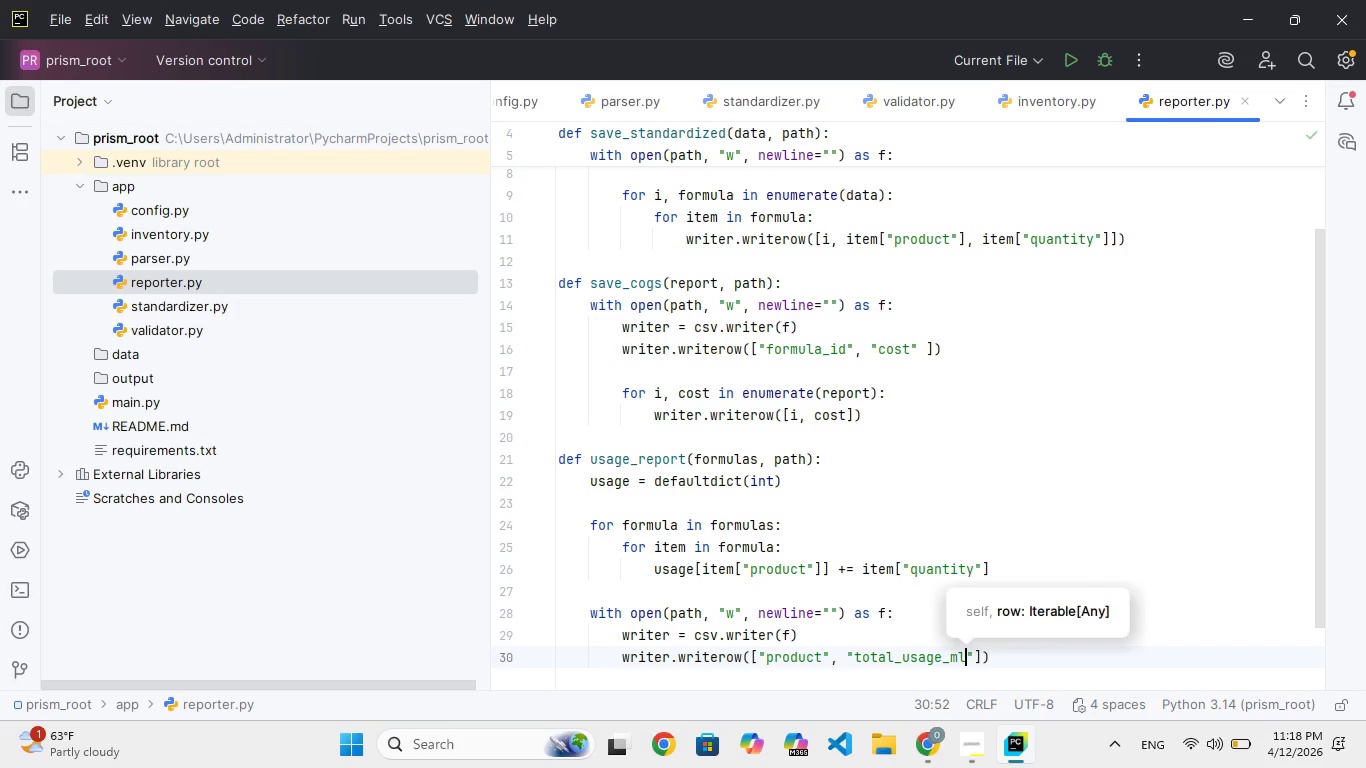 
key(ArrowRight)
 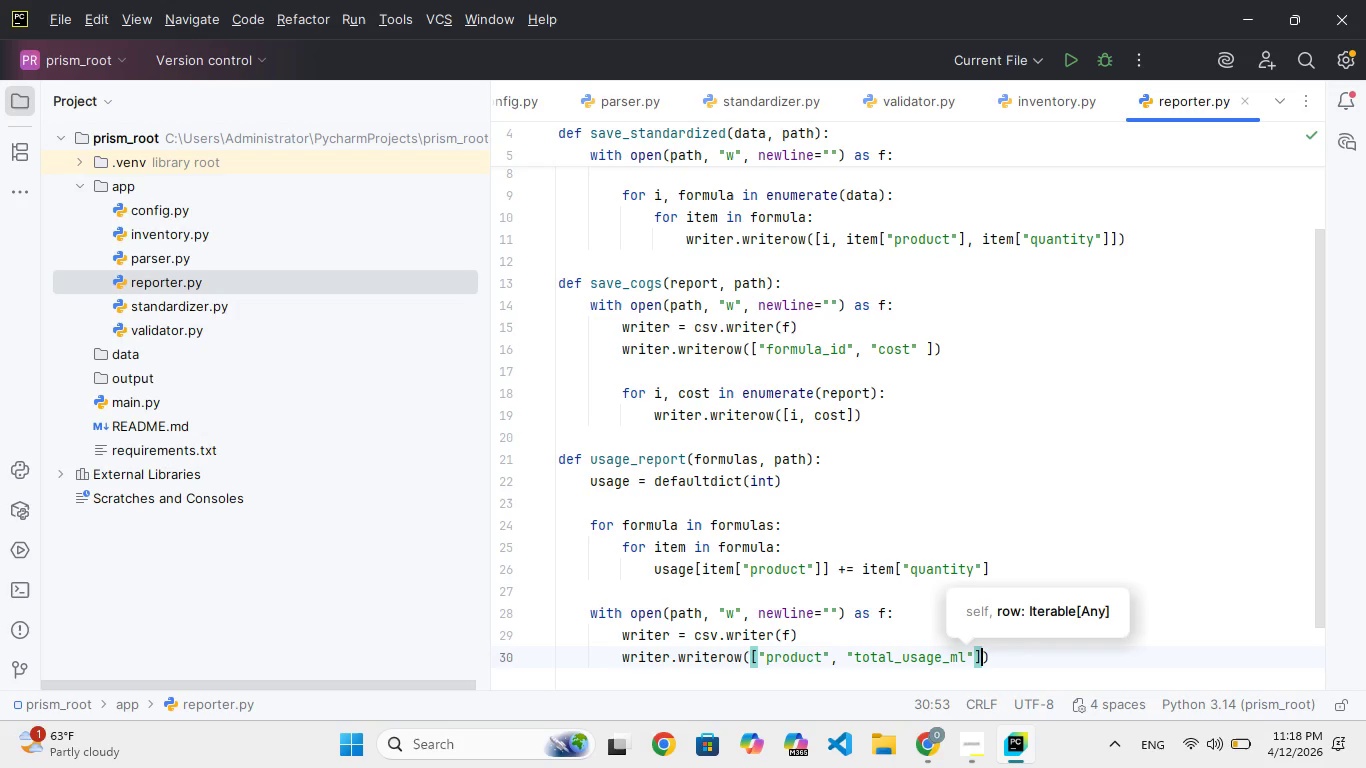 
key(ArrowRight)
 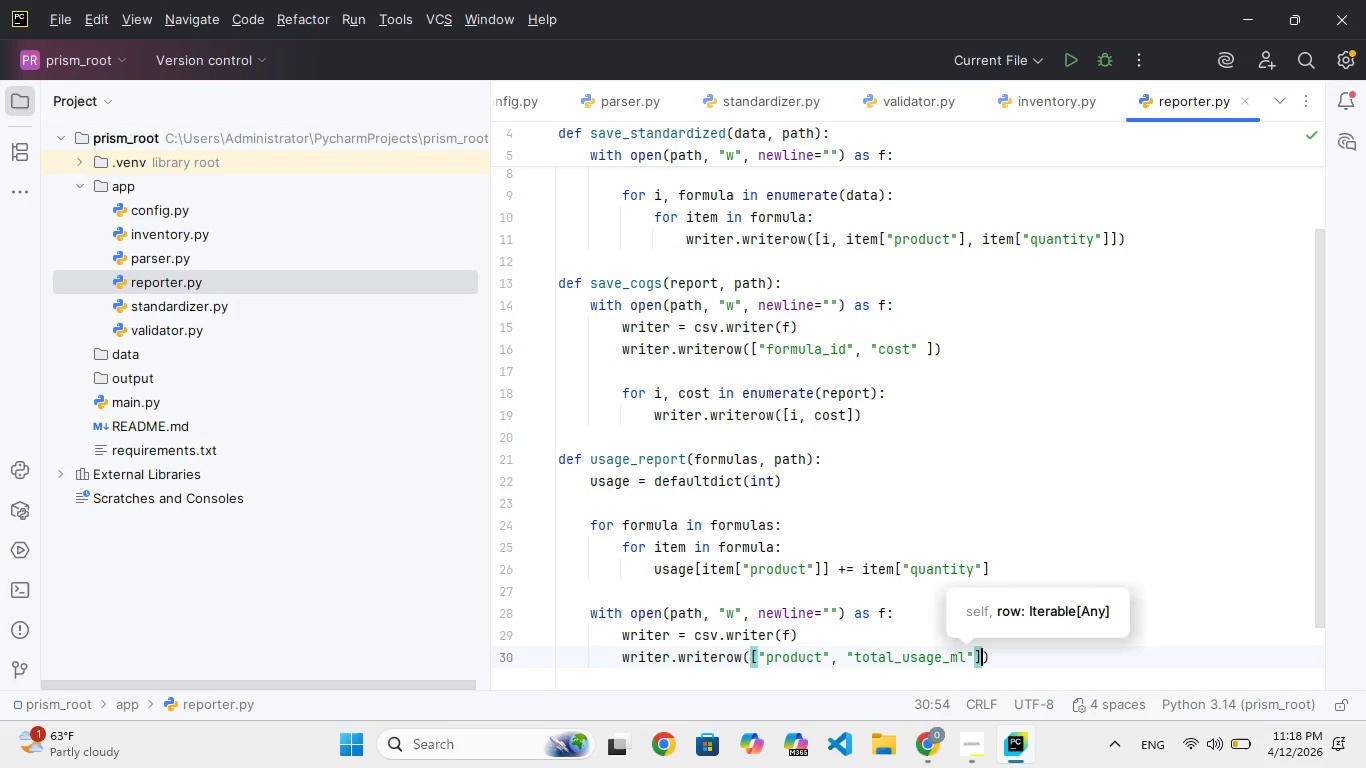 
key(ArrowRight)
 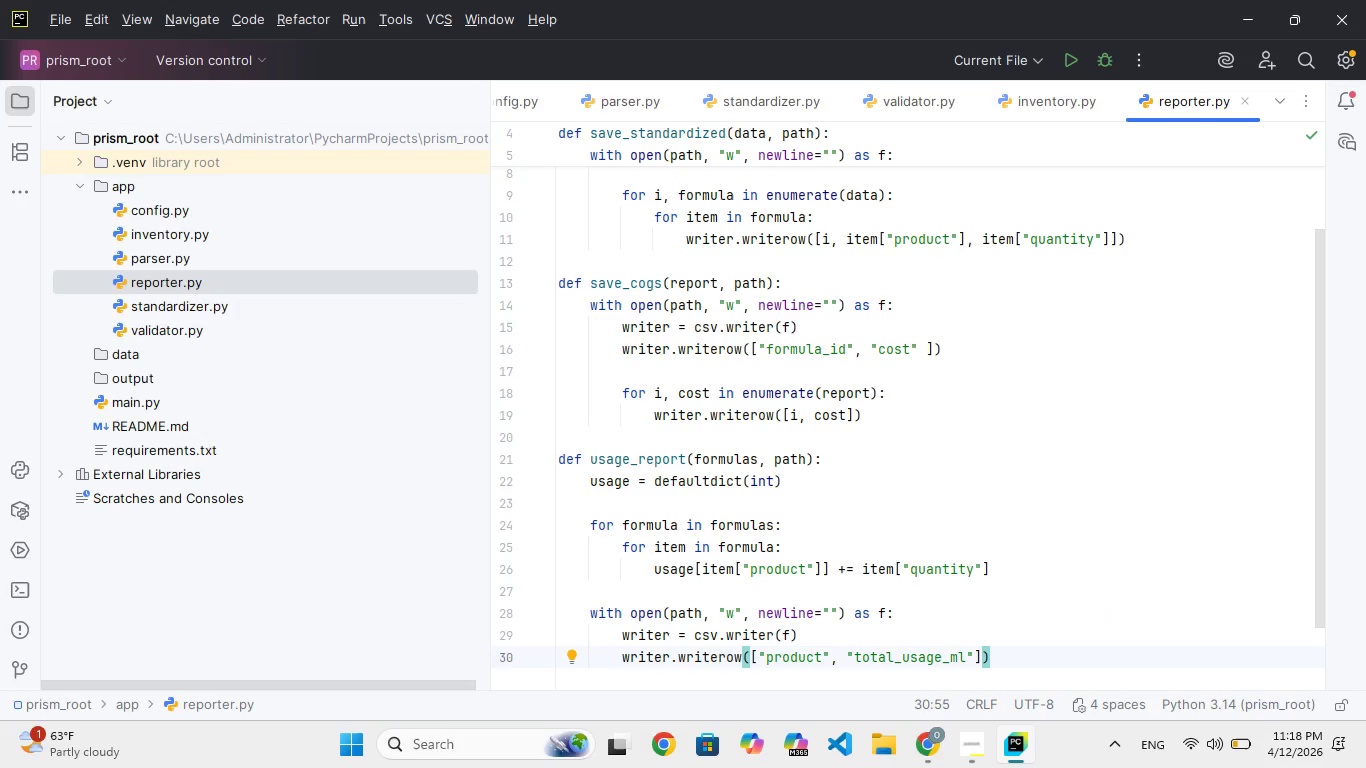 
key(Enter)
 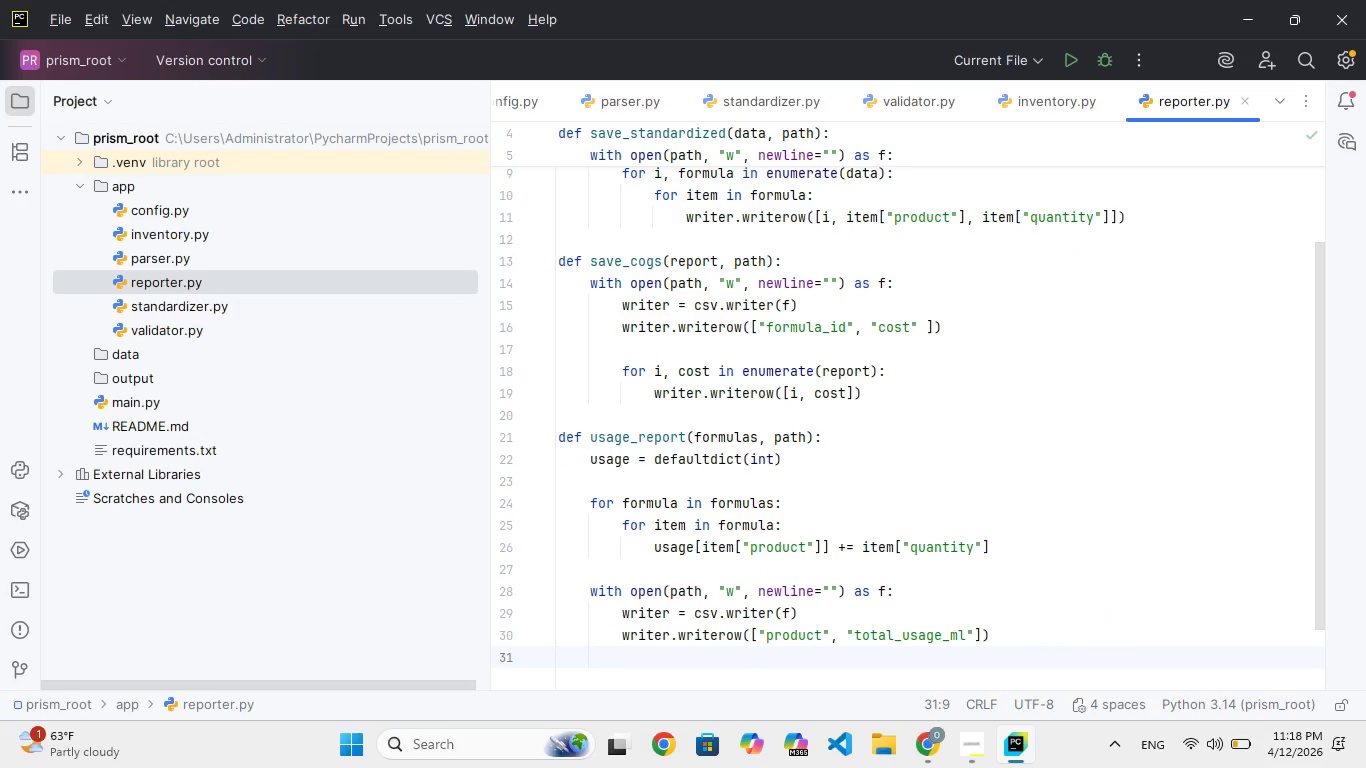 
key(Enter)
 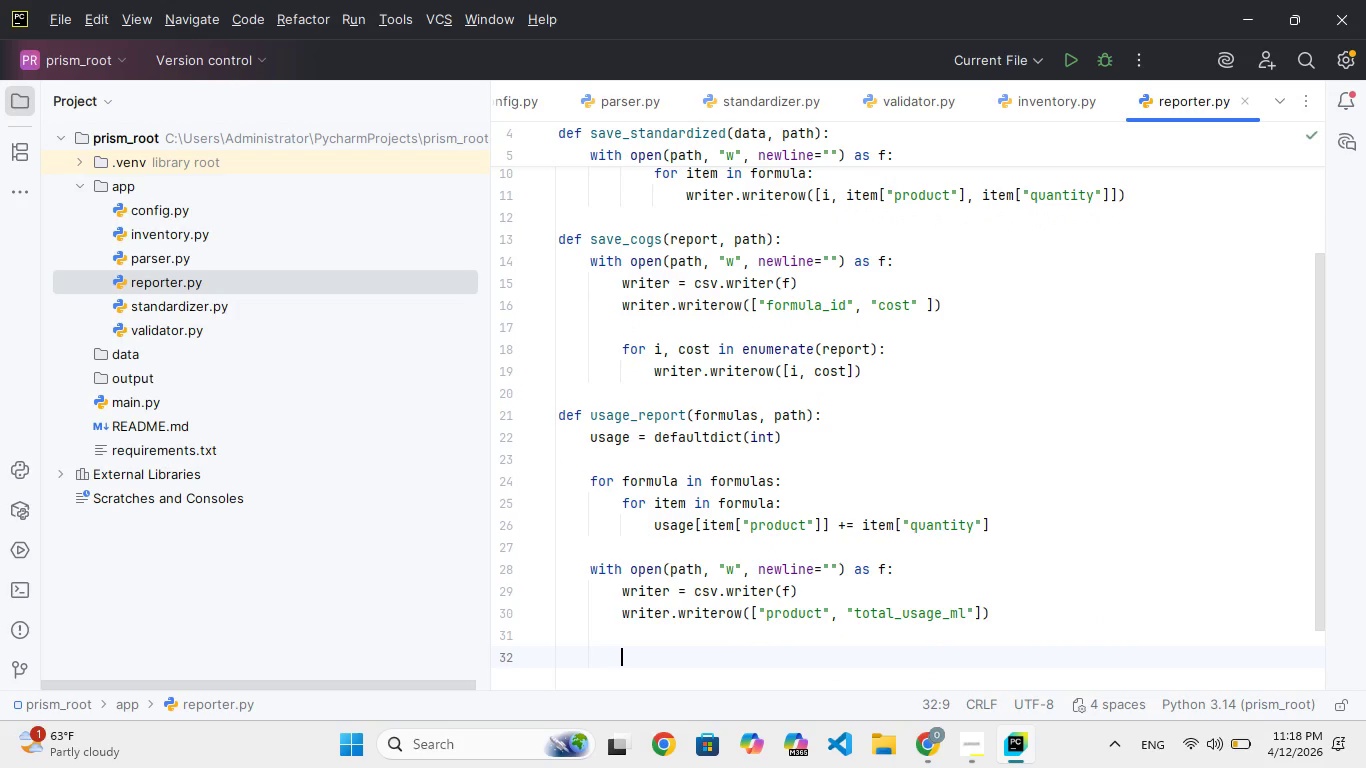 
type(fo)
key(Backspace)
key(Backspace)
type(or)
 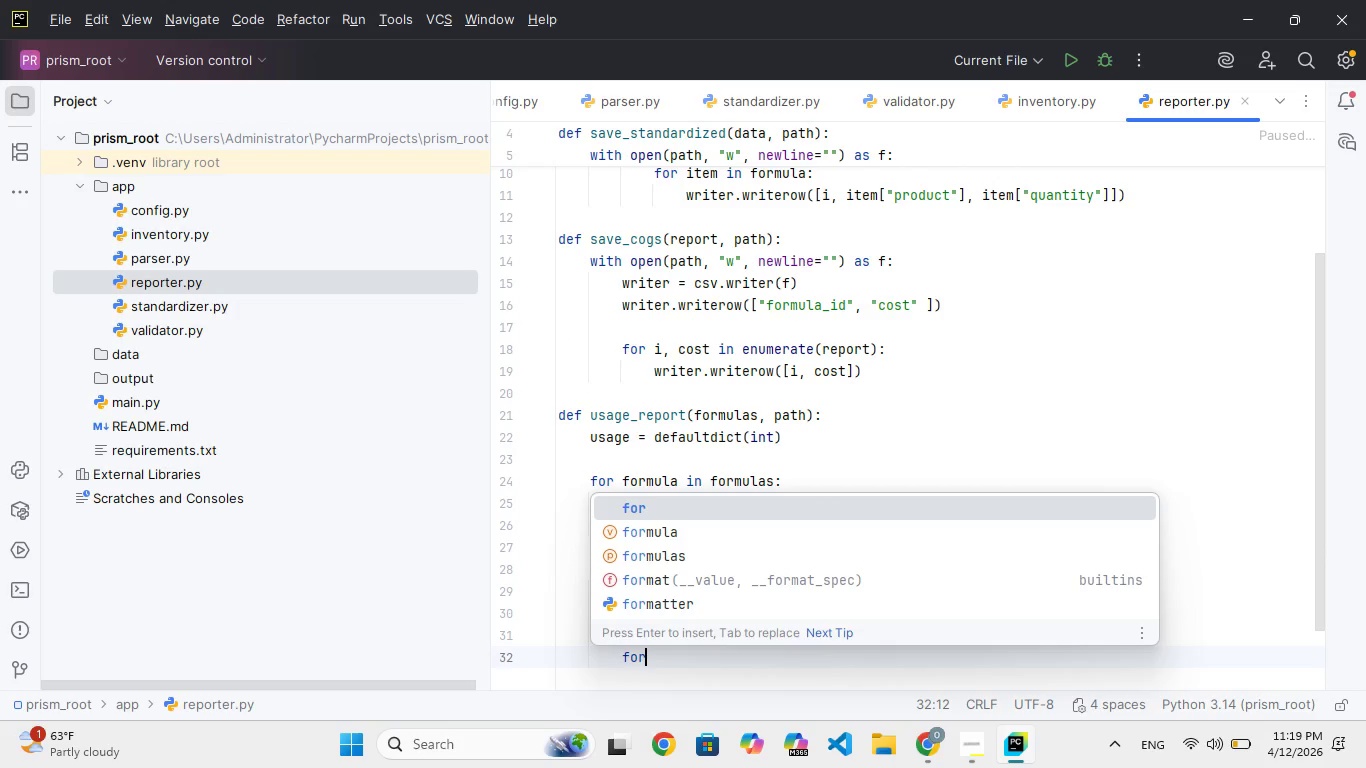 
wait(7.23)
 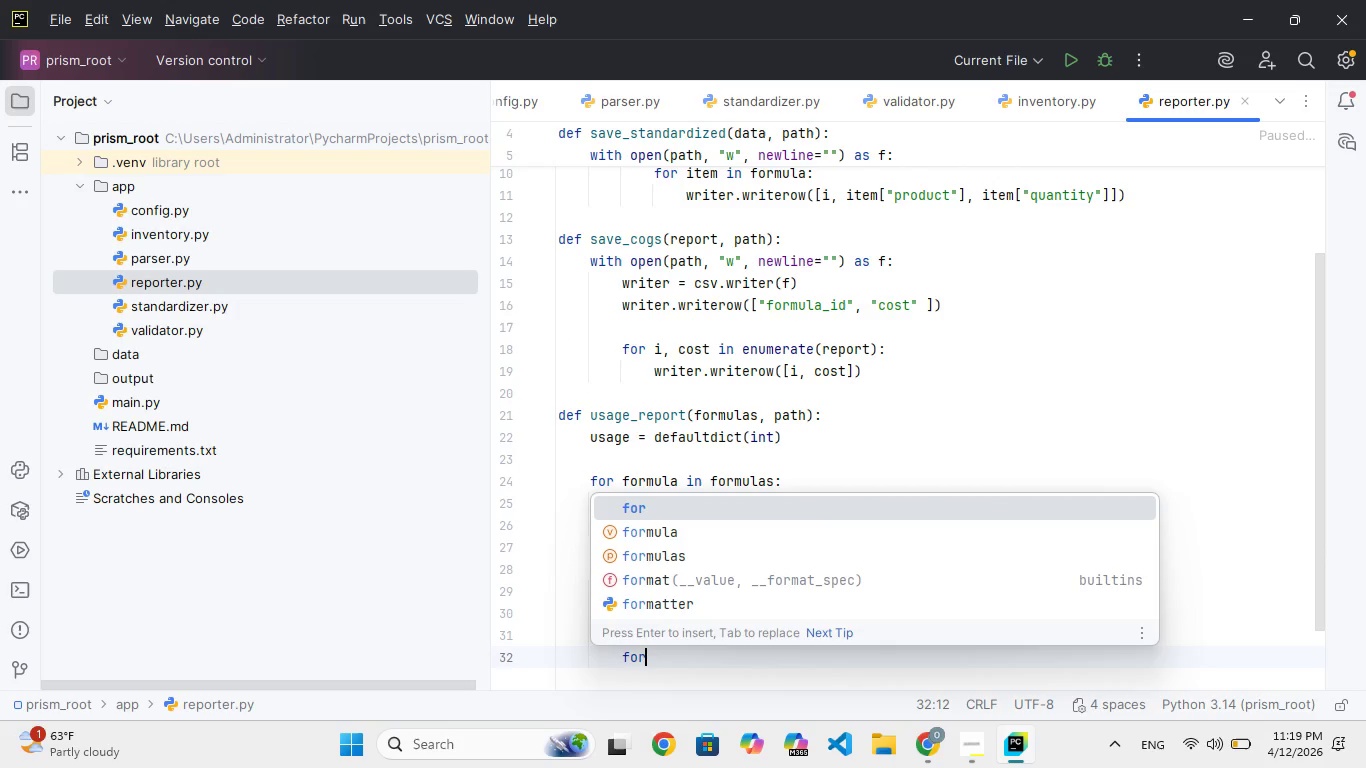 
type( produt, qty in ortd)
 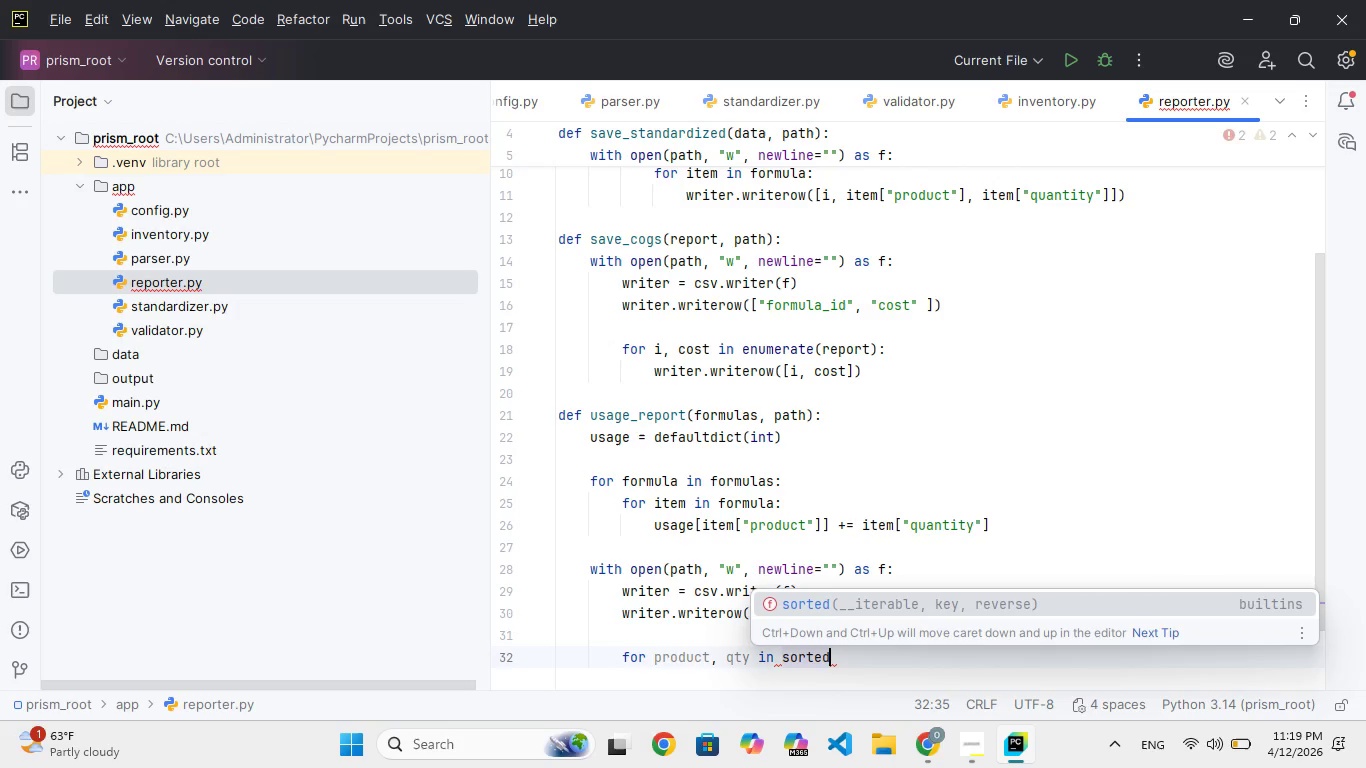 
hold_key(key=C, duration=0.31)
 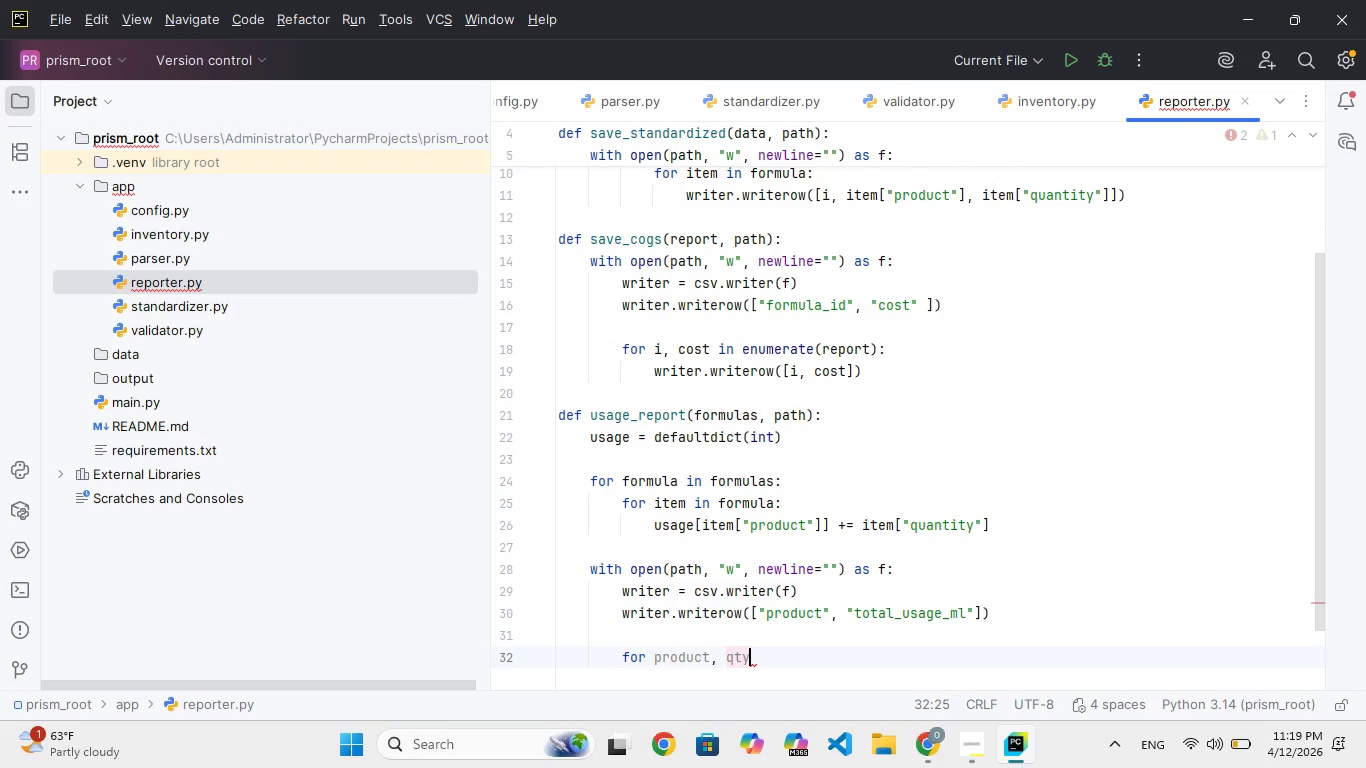 
hold_key(key=S, duration=0.5)
 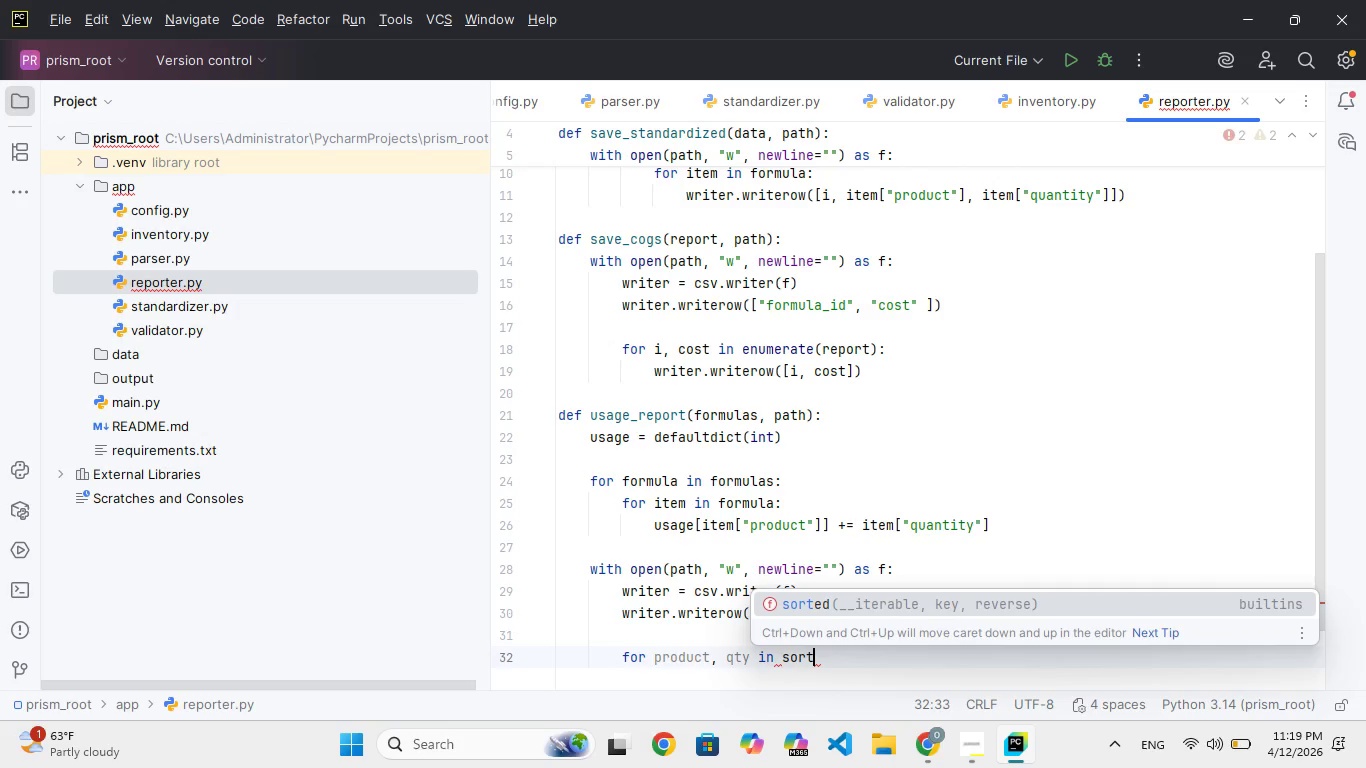 
hold_key(key=E, duration=0.33)
 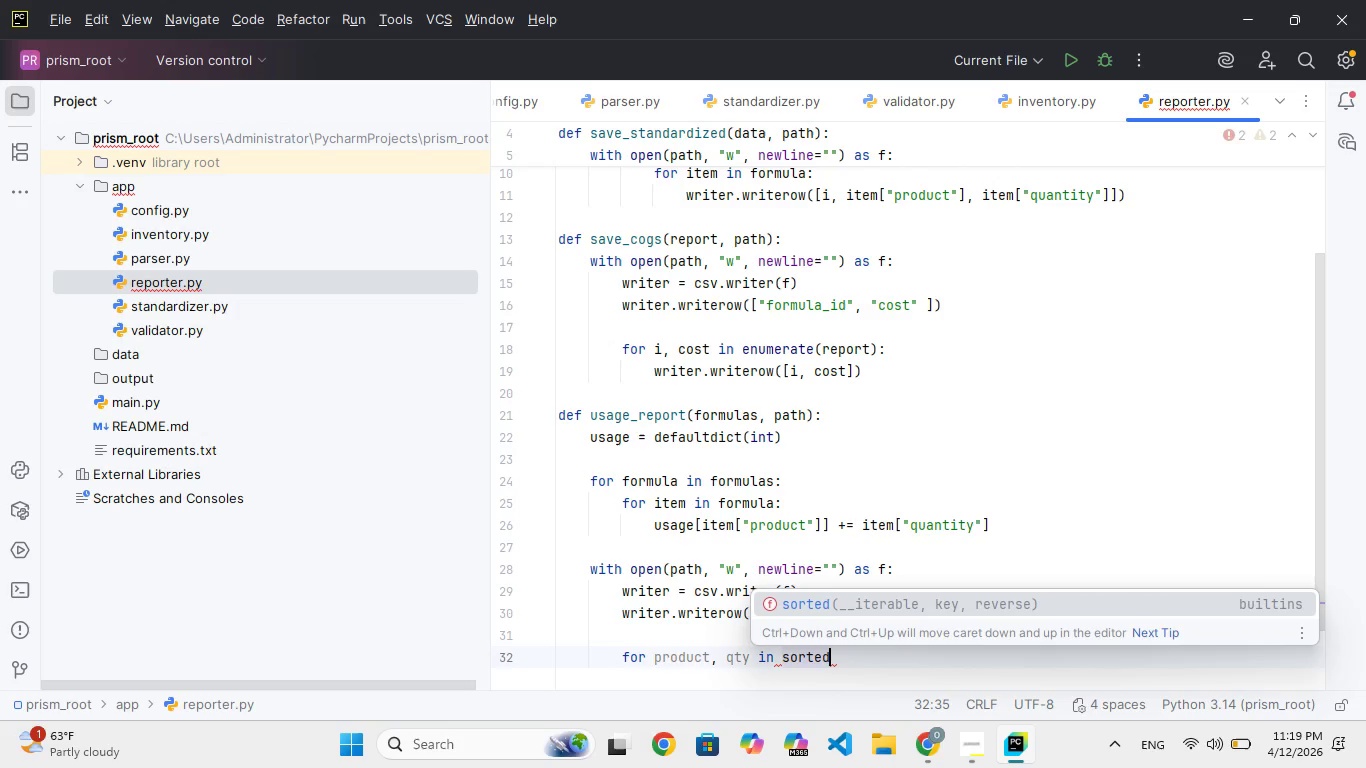 
type((usae.items()
 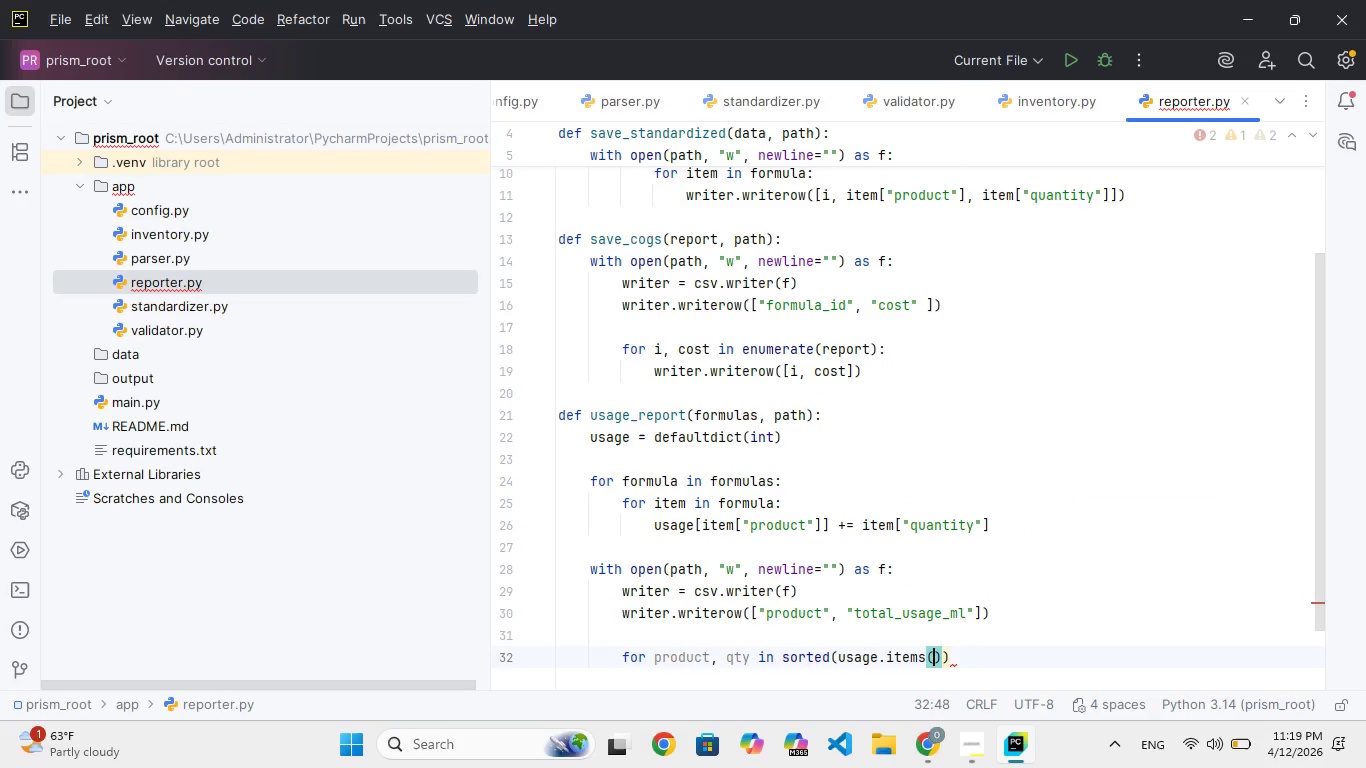 
hold_key(key=G, duration=0.33)
 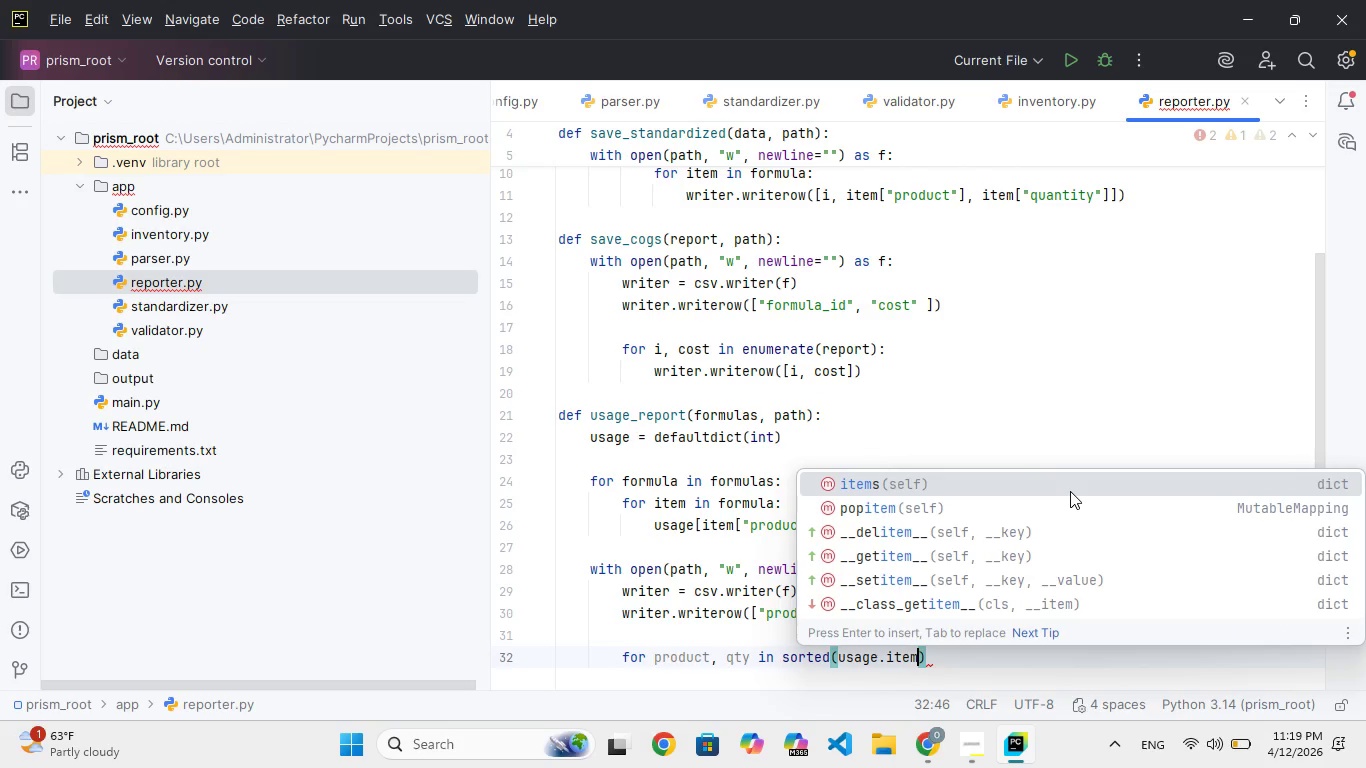 
key(ArrowRight)
 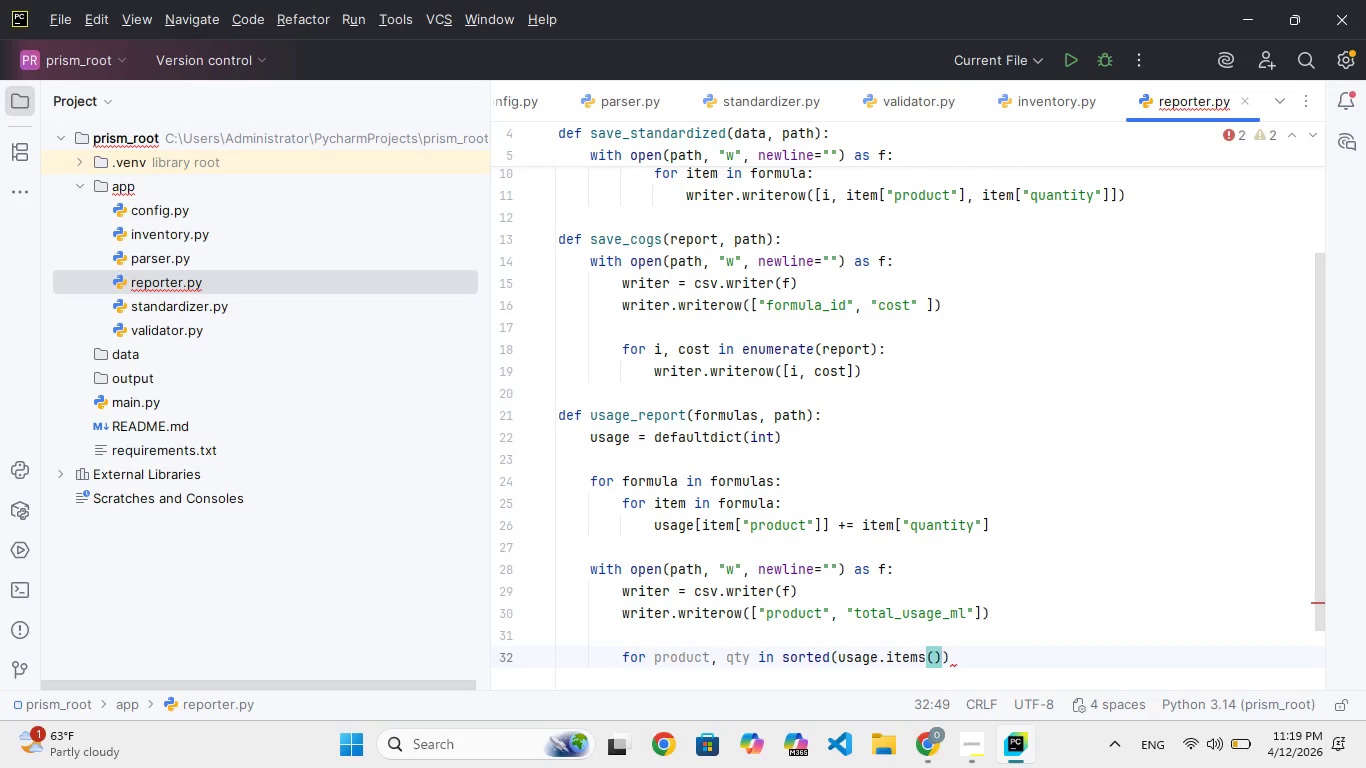 
type(, key=lam)
 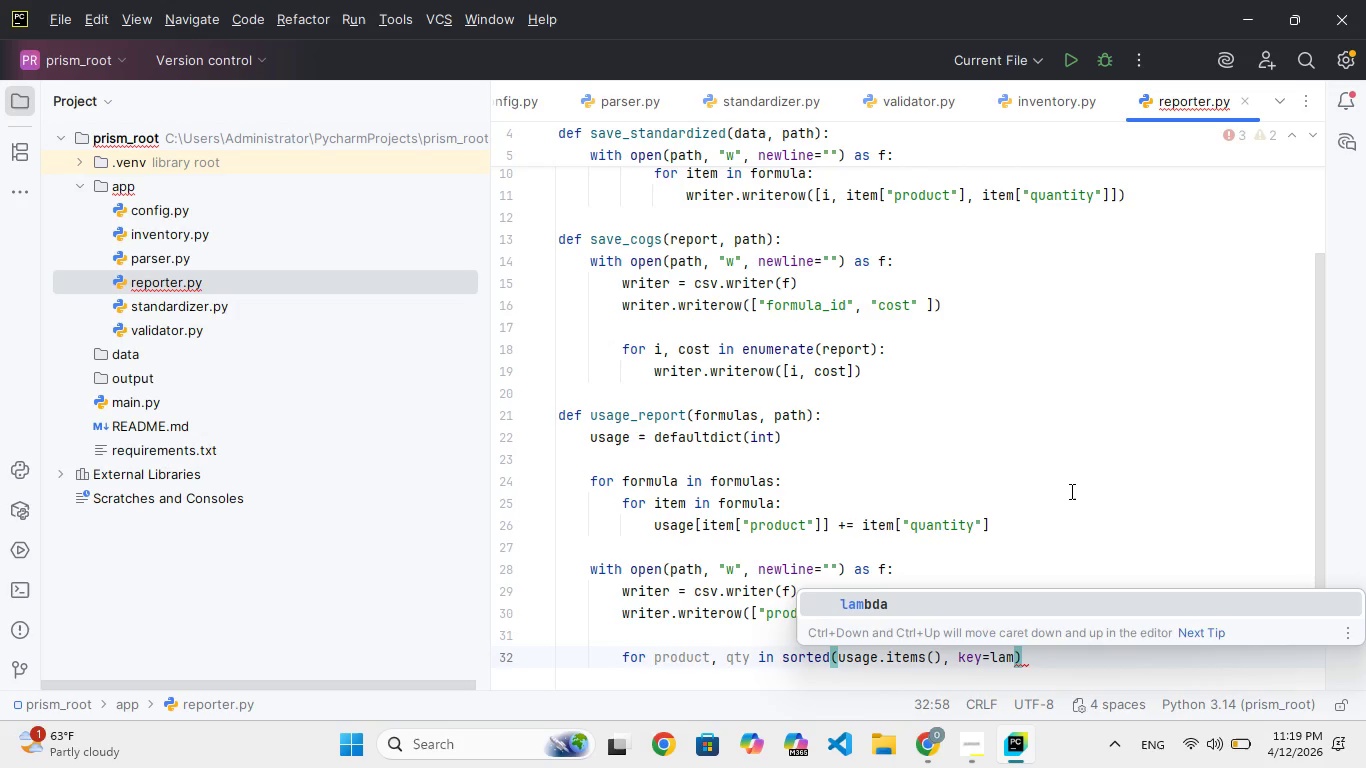 
key(Enter)
 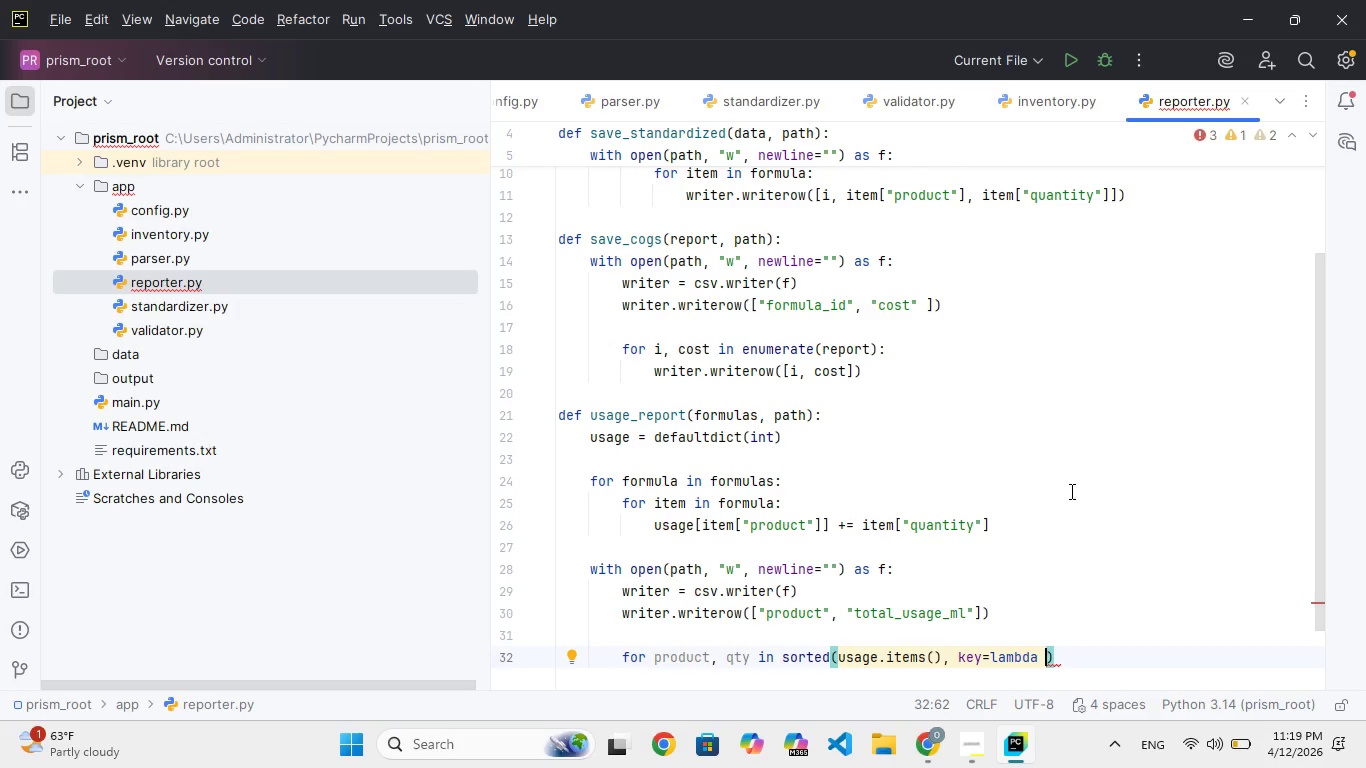 
hold_key(key=X, duration=0.31)
 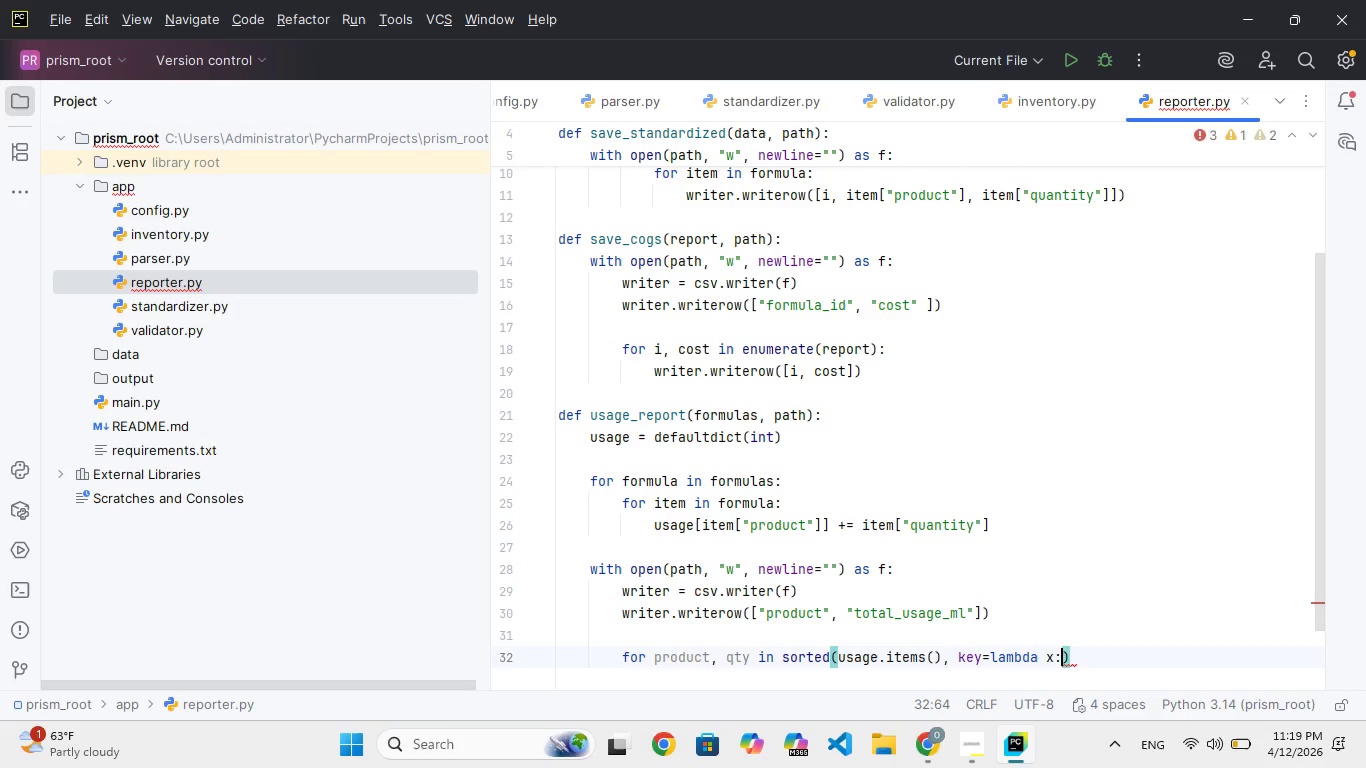 
key(Shift+Semicolon)
 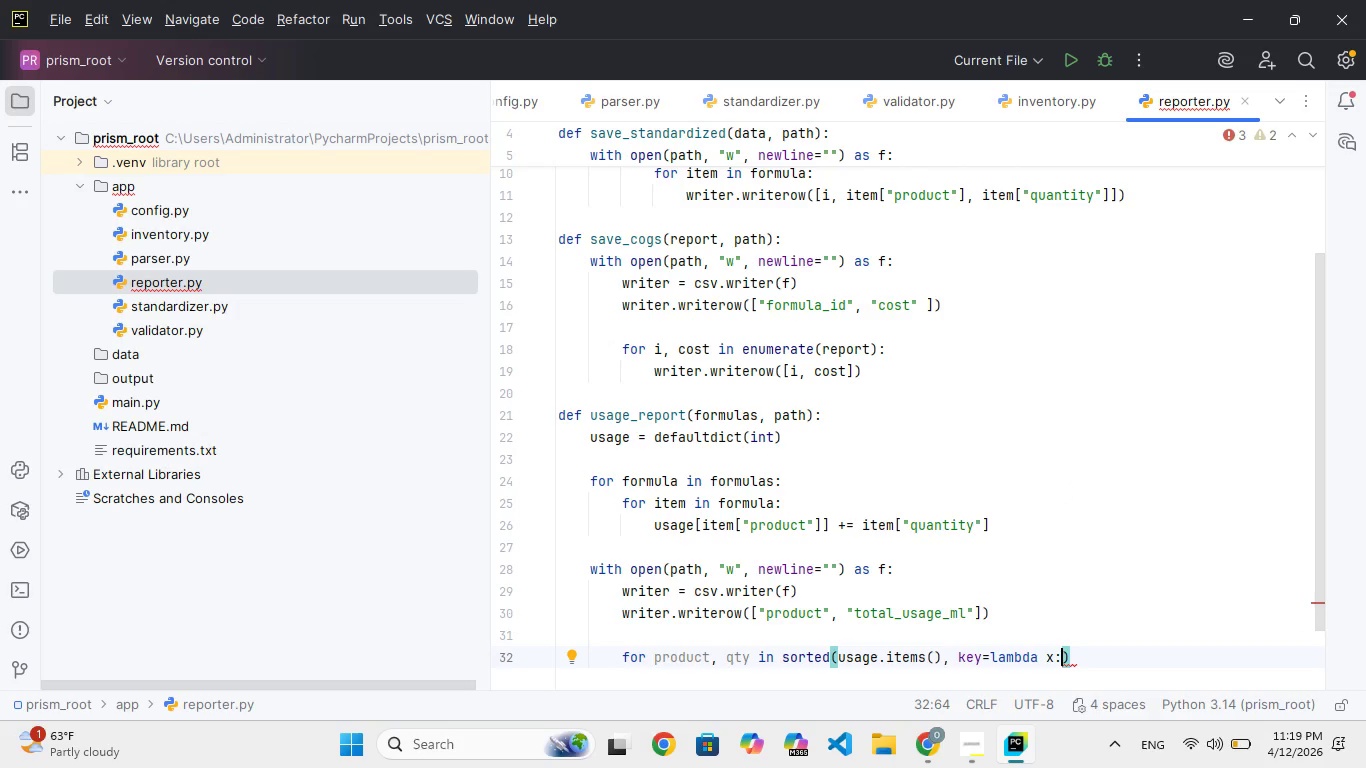 
key(Space)
 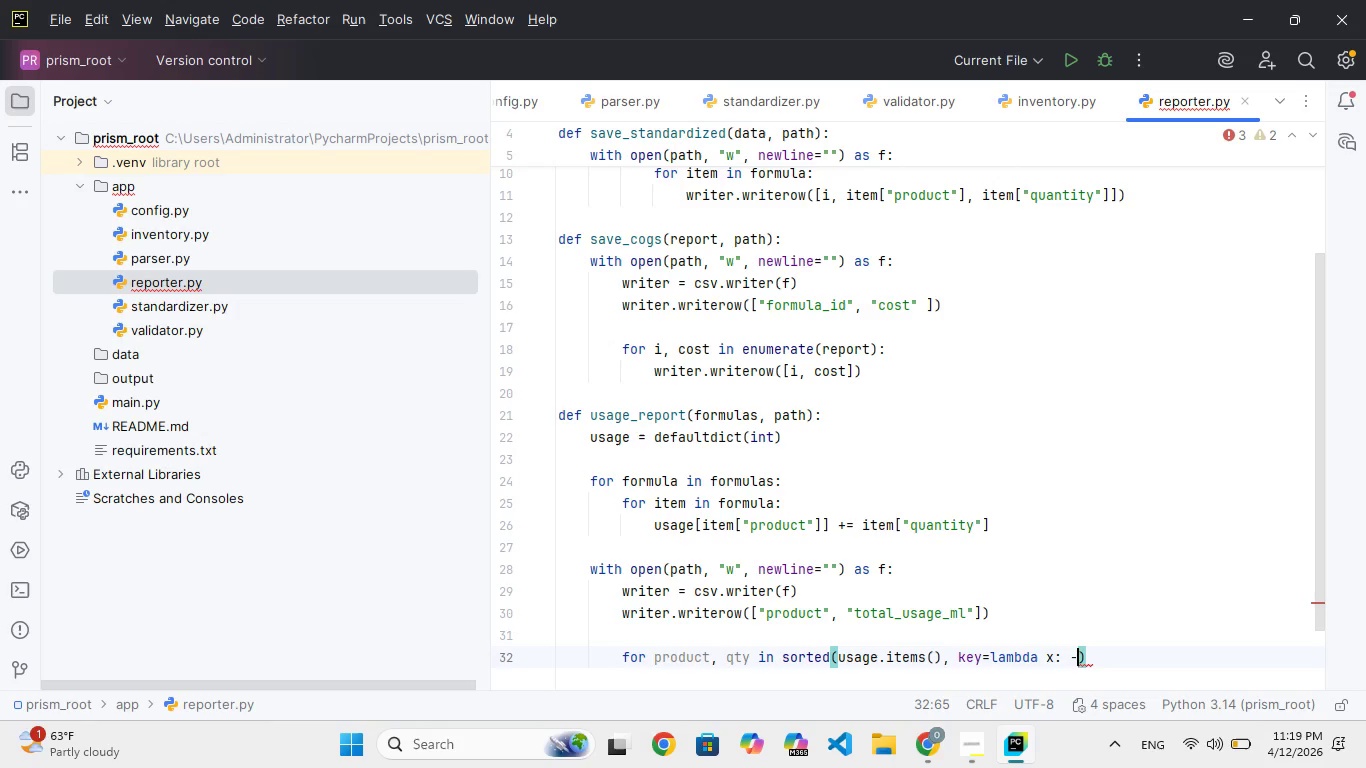 
key(Minus)
 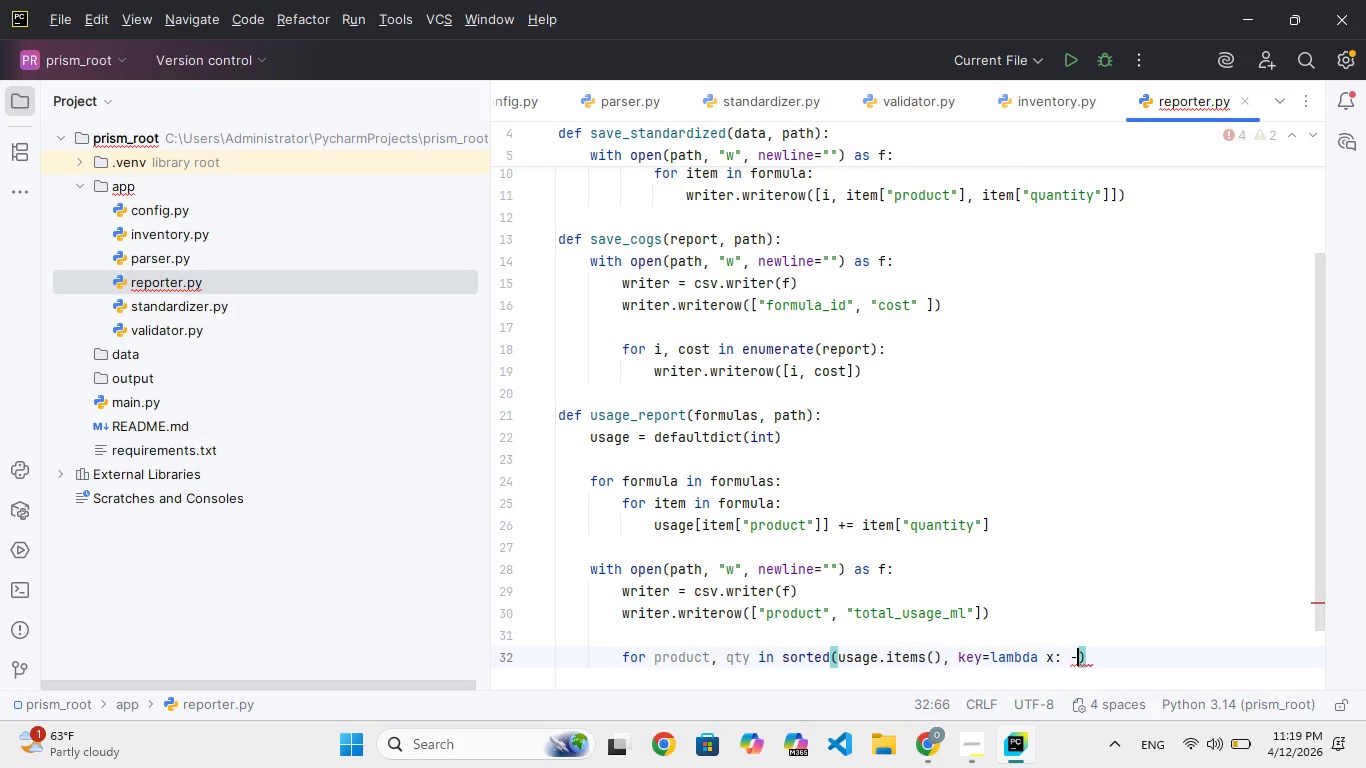 
key(X)
 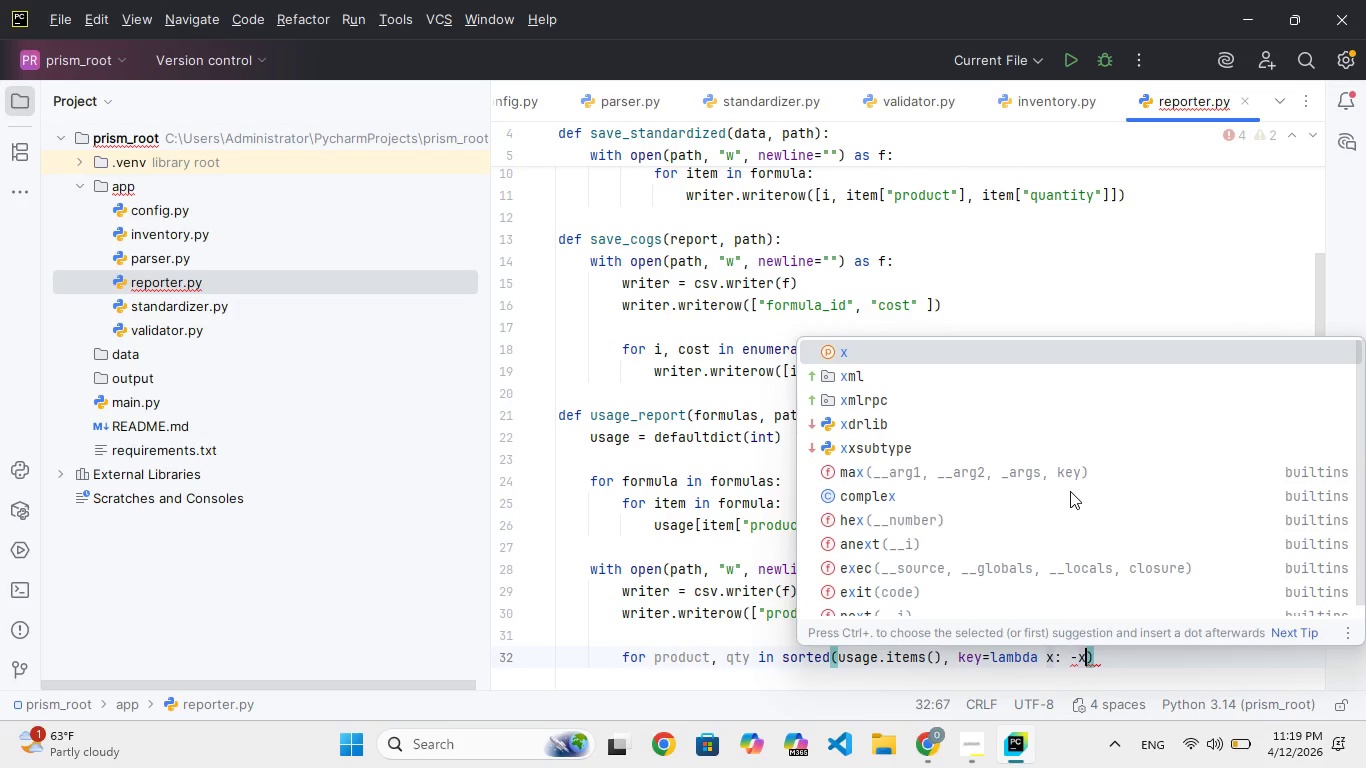 
key(BracketLeft)
 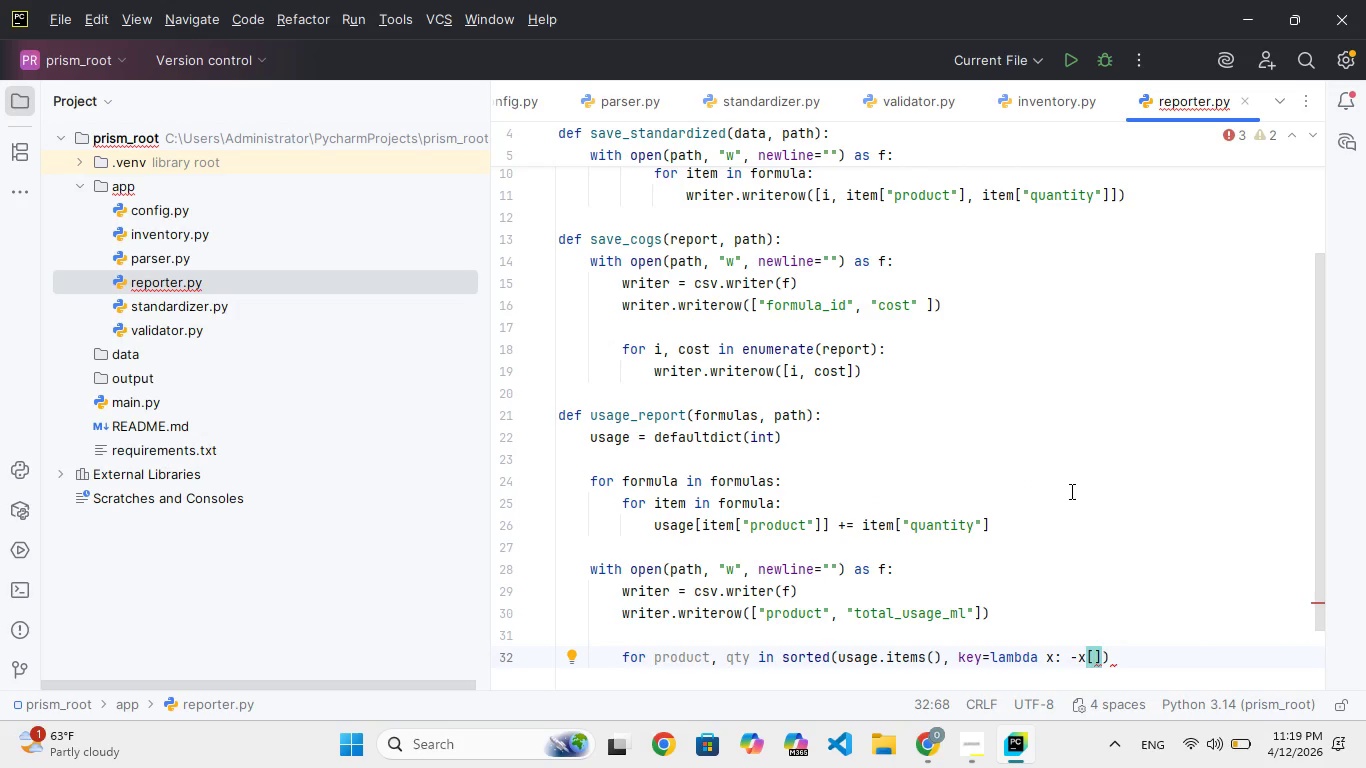 
key(1)
 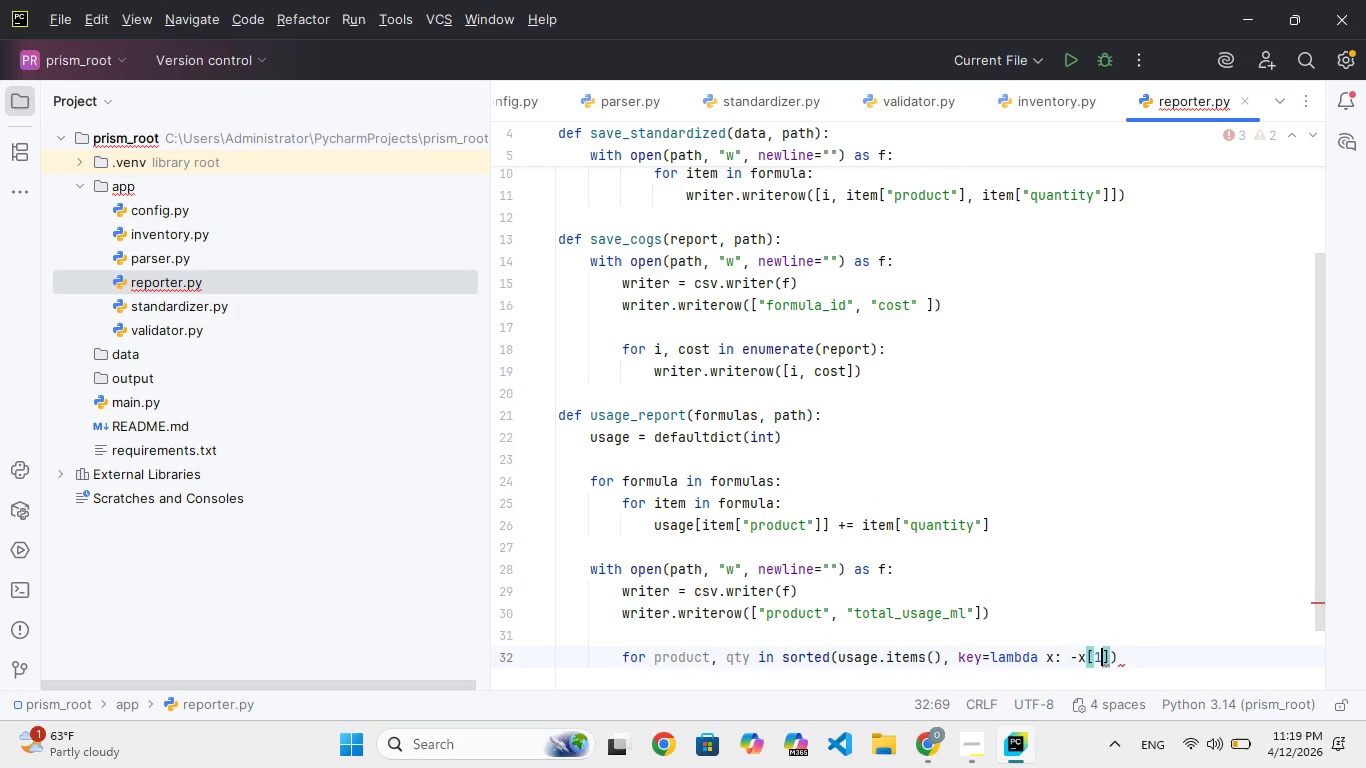 
key(ArrowRight)
 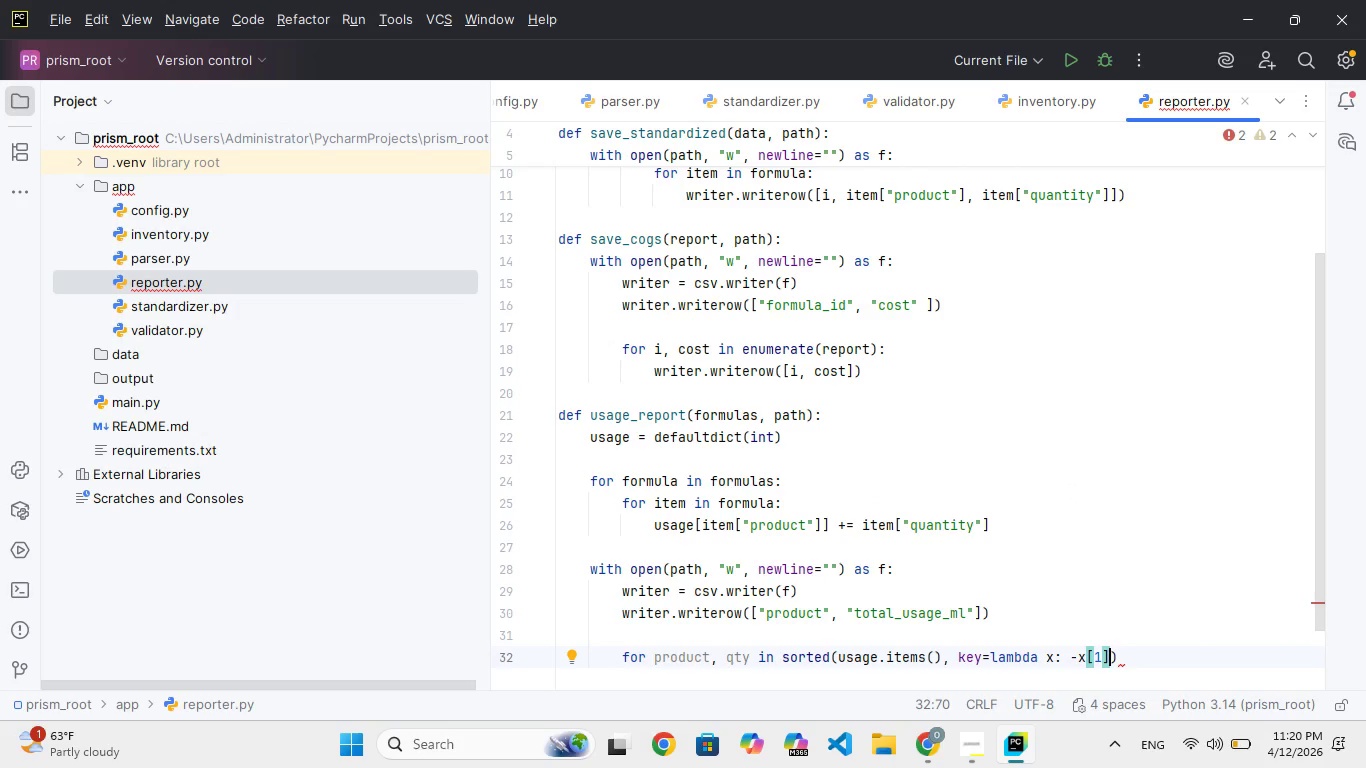 
key(ArrowRight)
 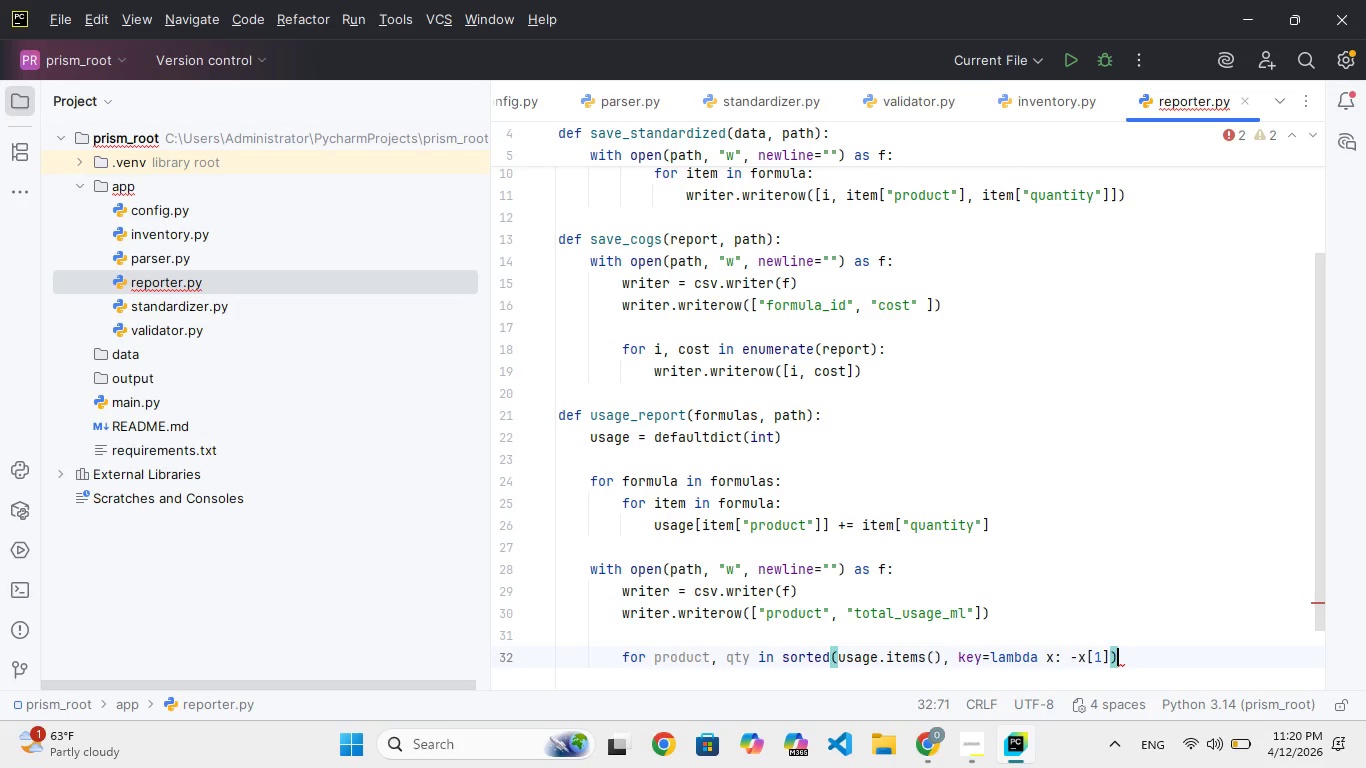 
key(ArrowRight)
 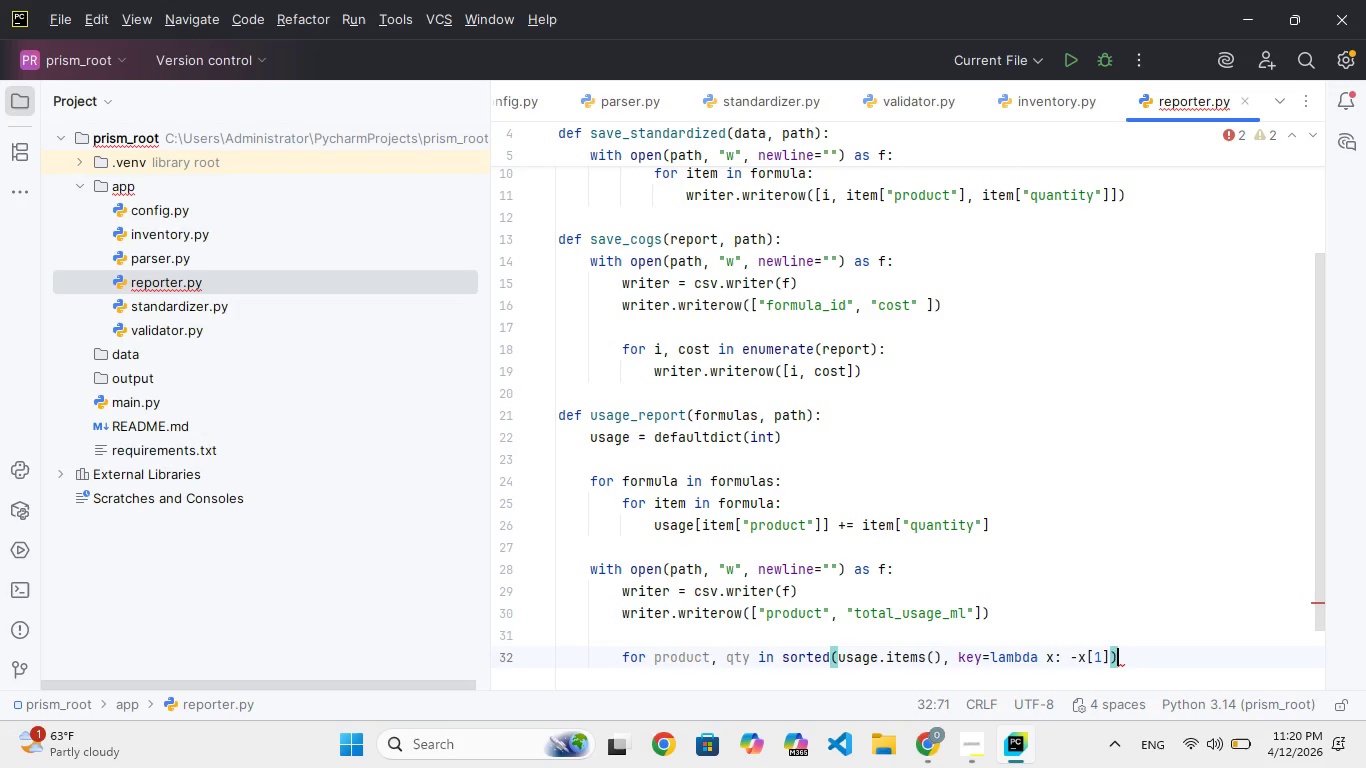 
key(Shift+ShiftRight)
 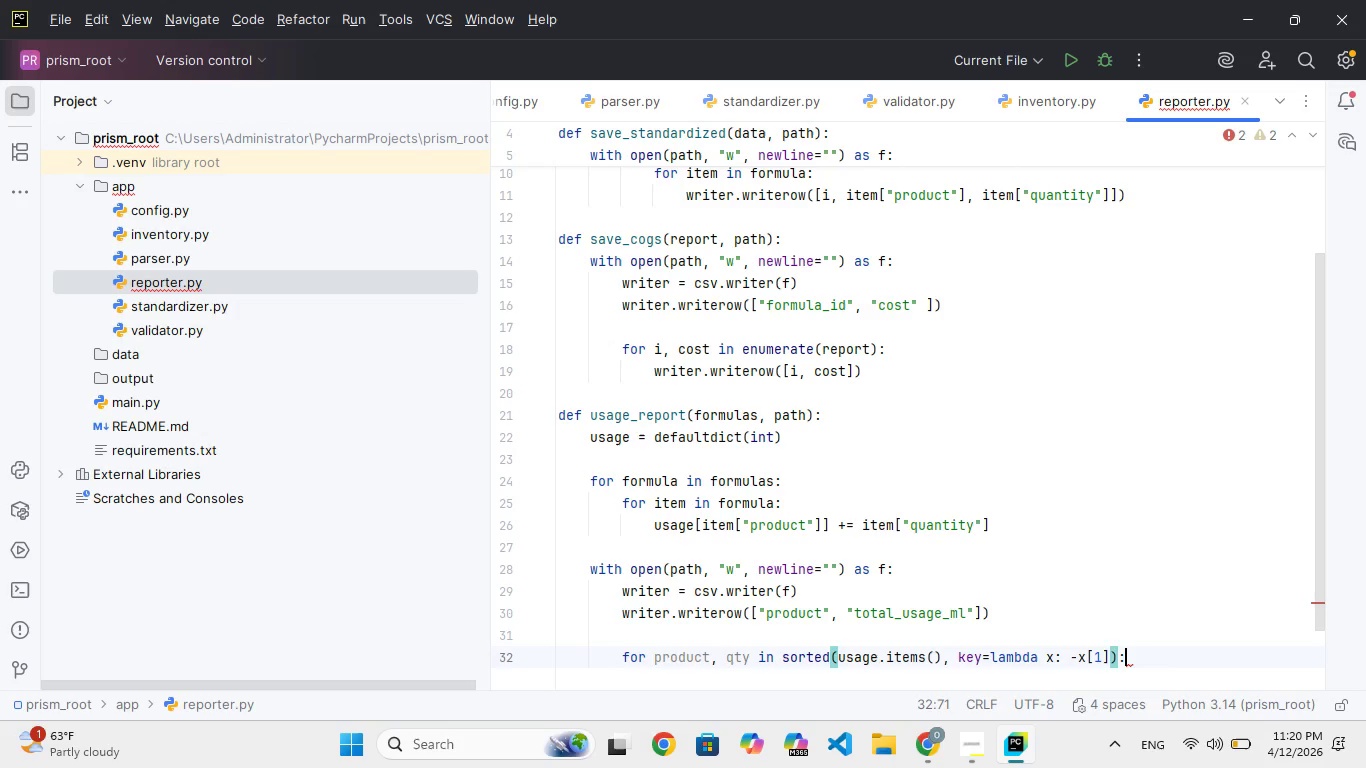 
key(Shift+Semicolon)
 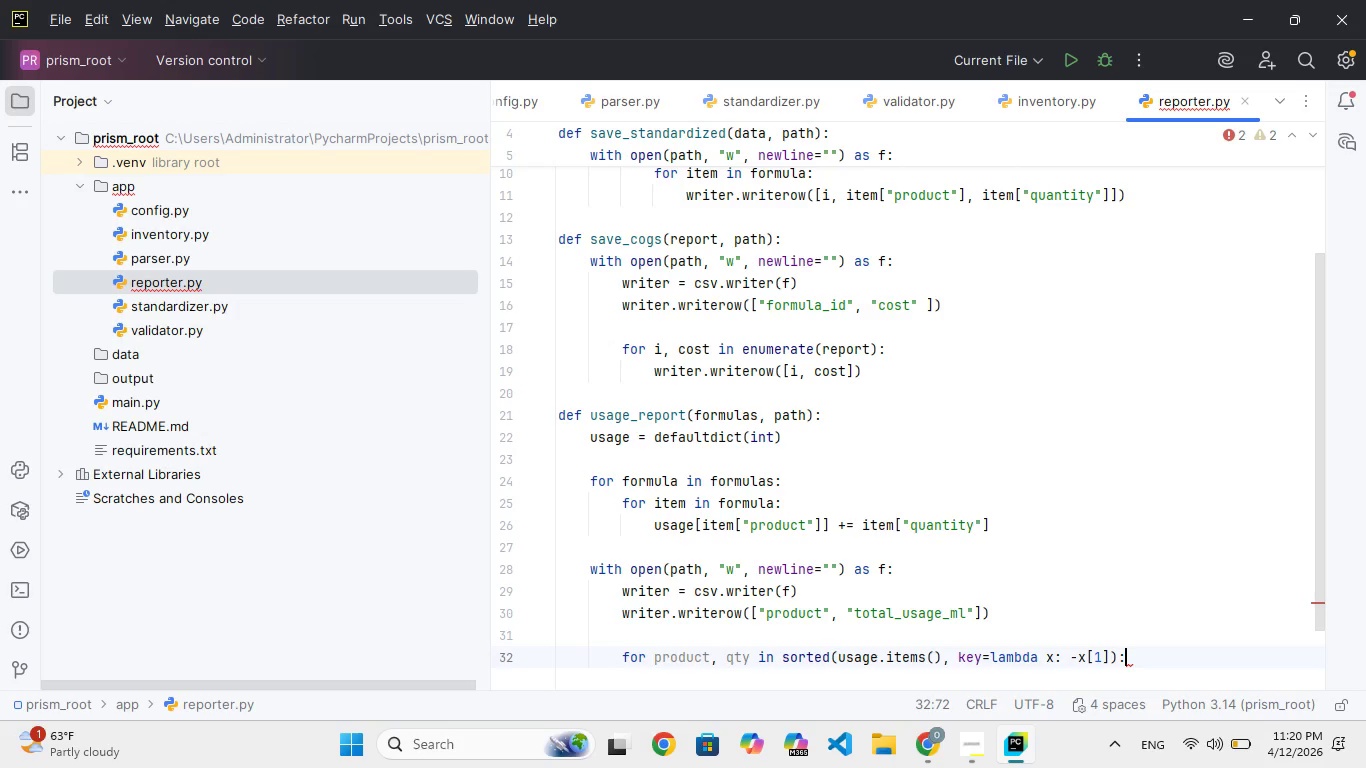 
key(Enter)
 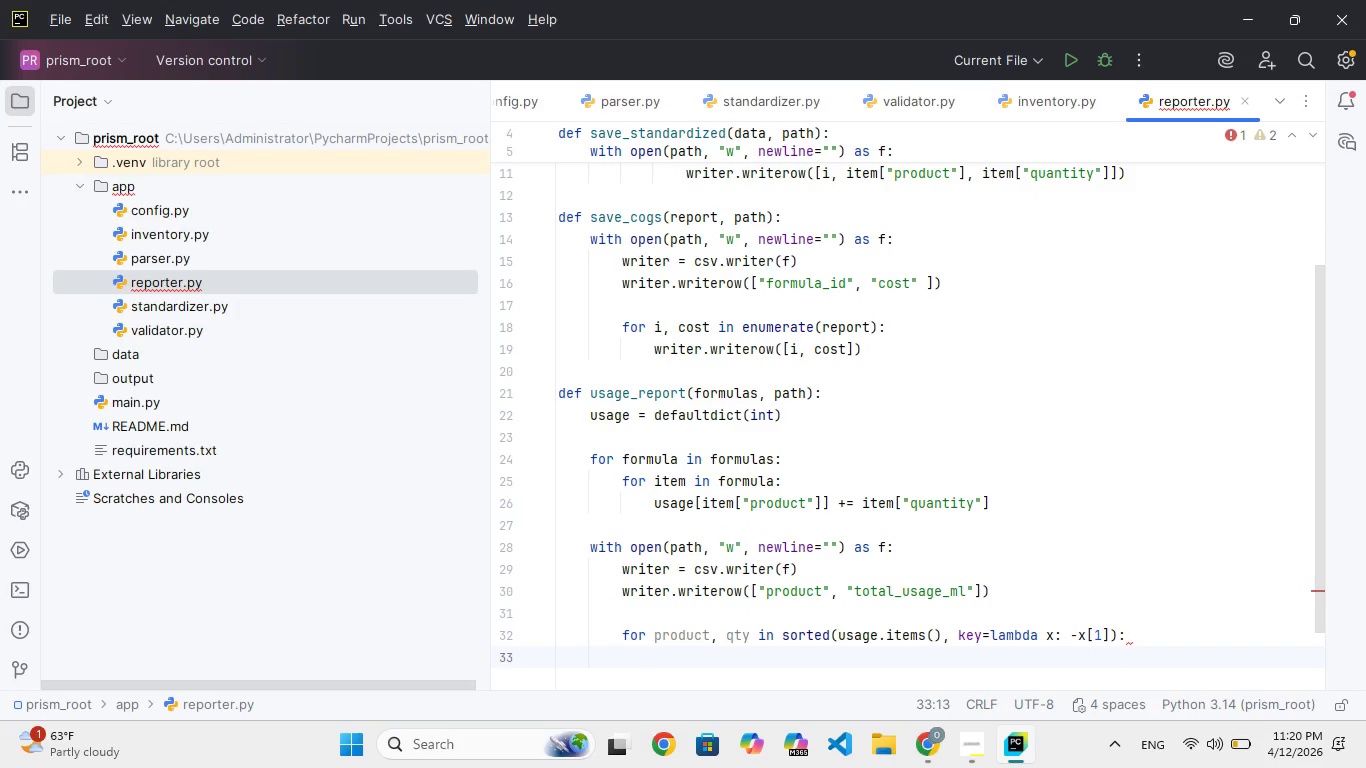 
type(write)
 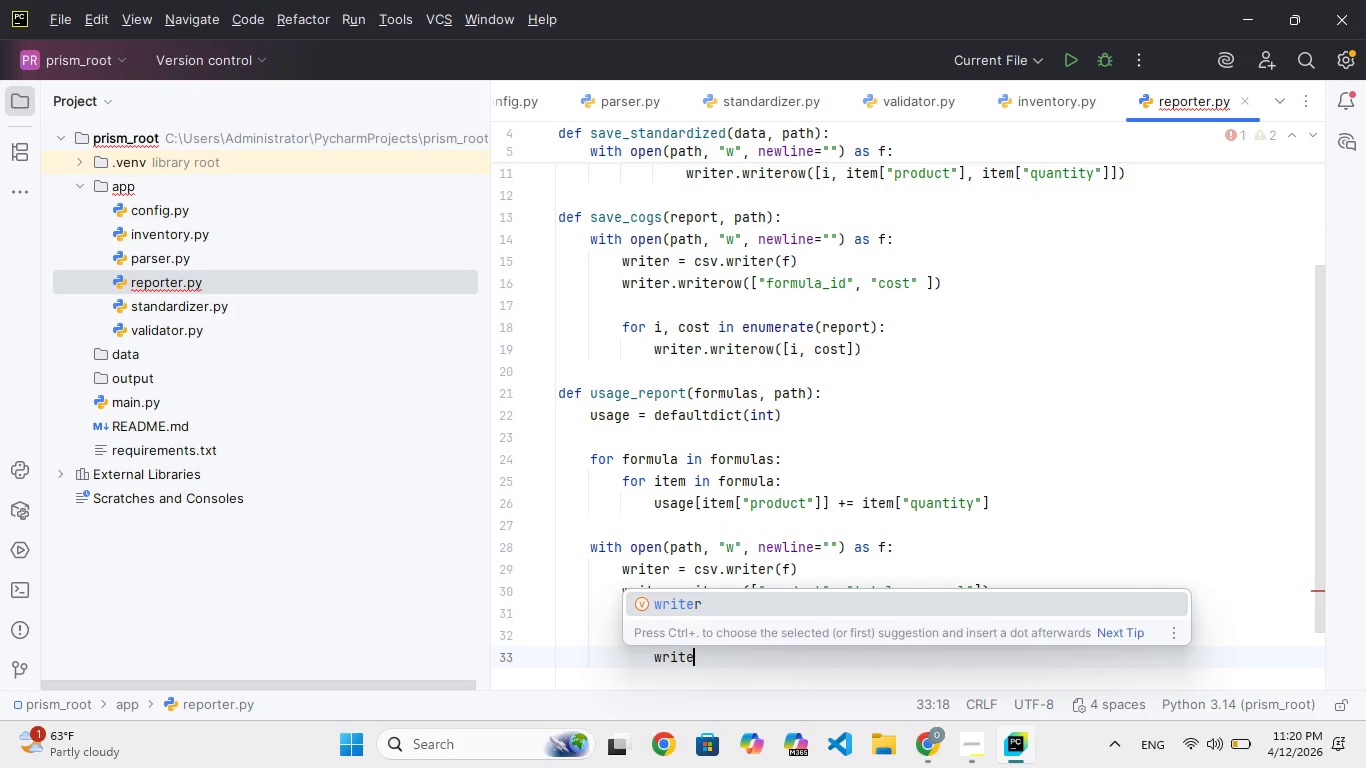 
hold_key(key=Enter, duration=0.33)
 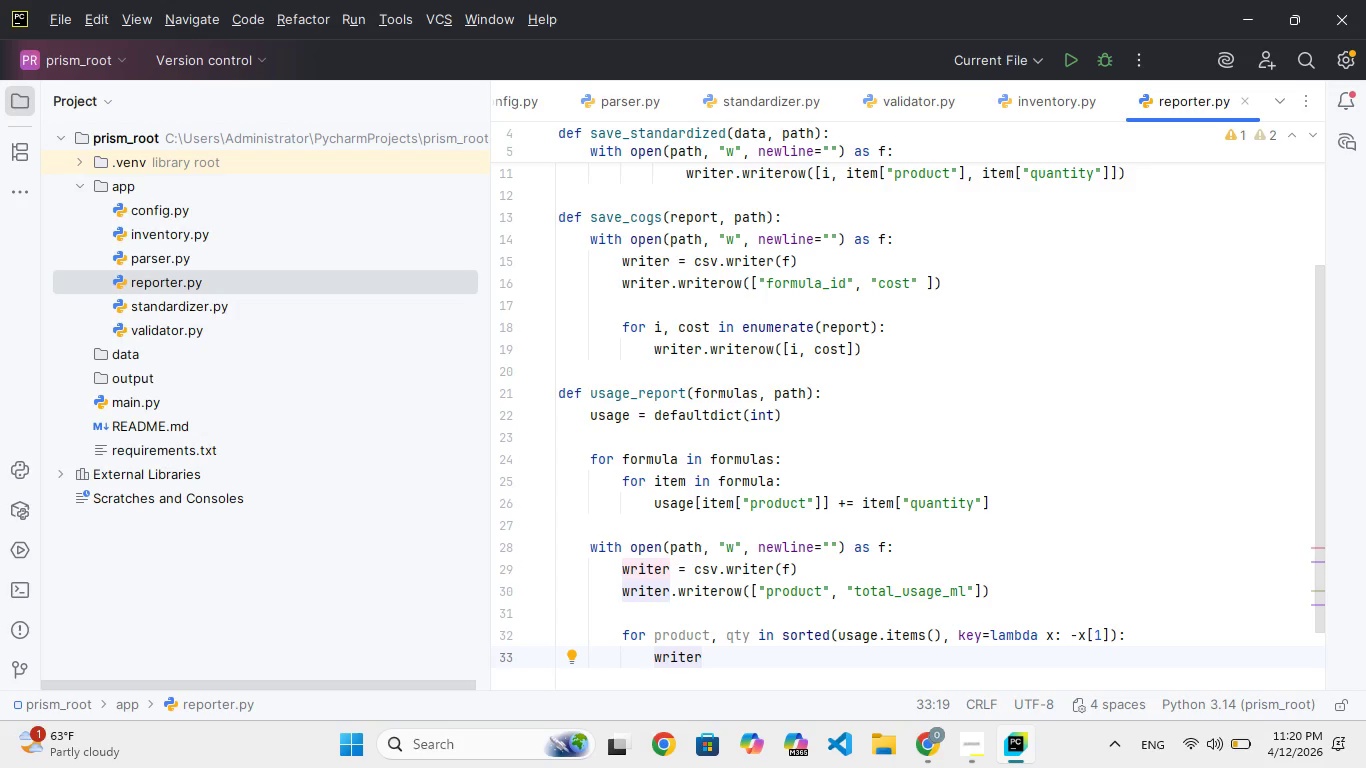 
wait(9.11)
 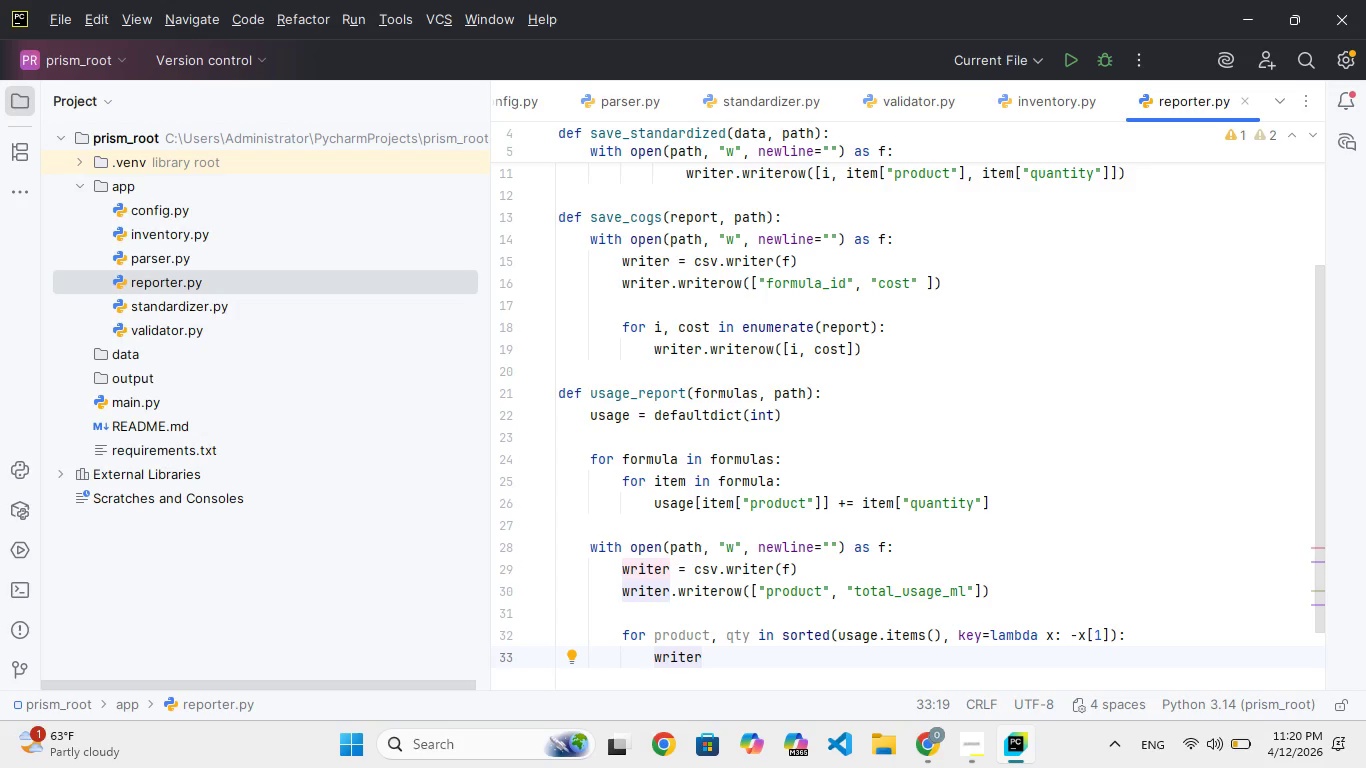 
type(.write)
 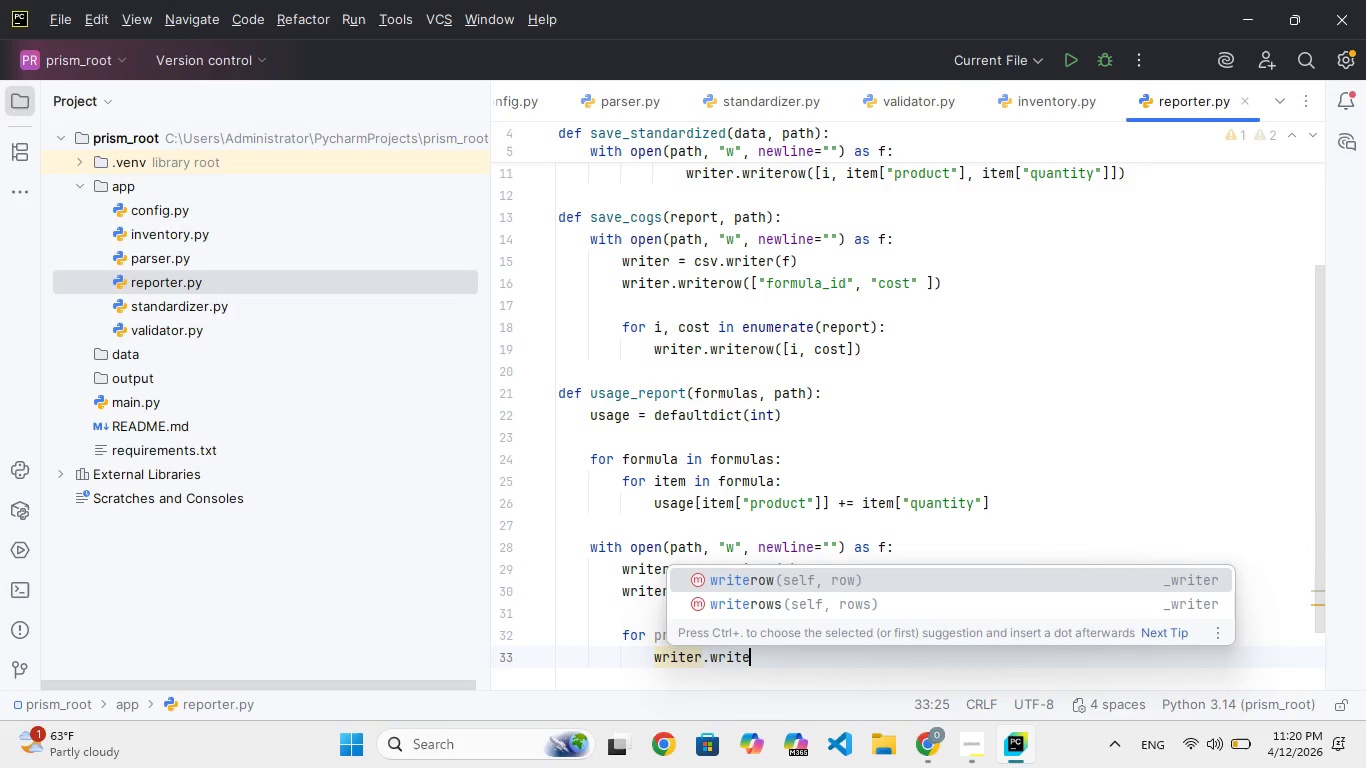 
key(Enter)
 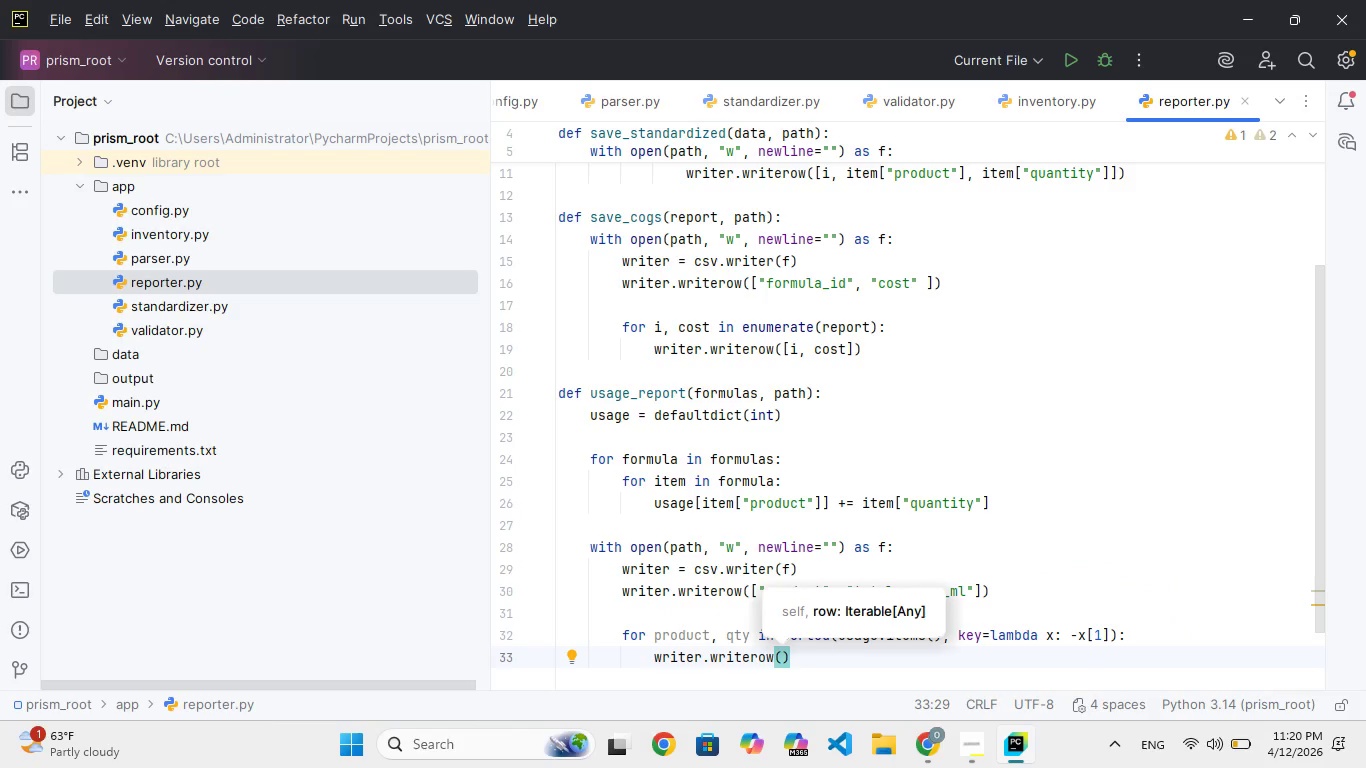 
type([product)
 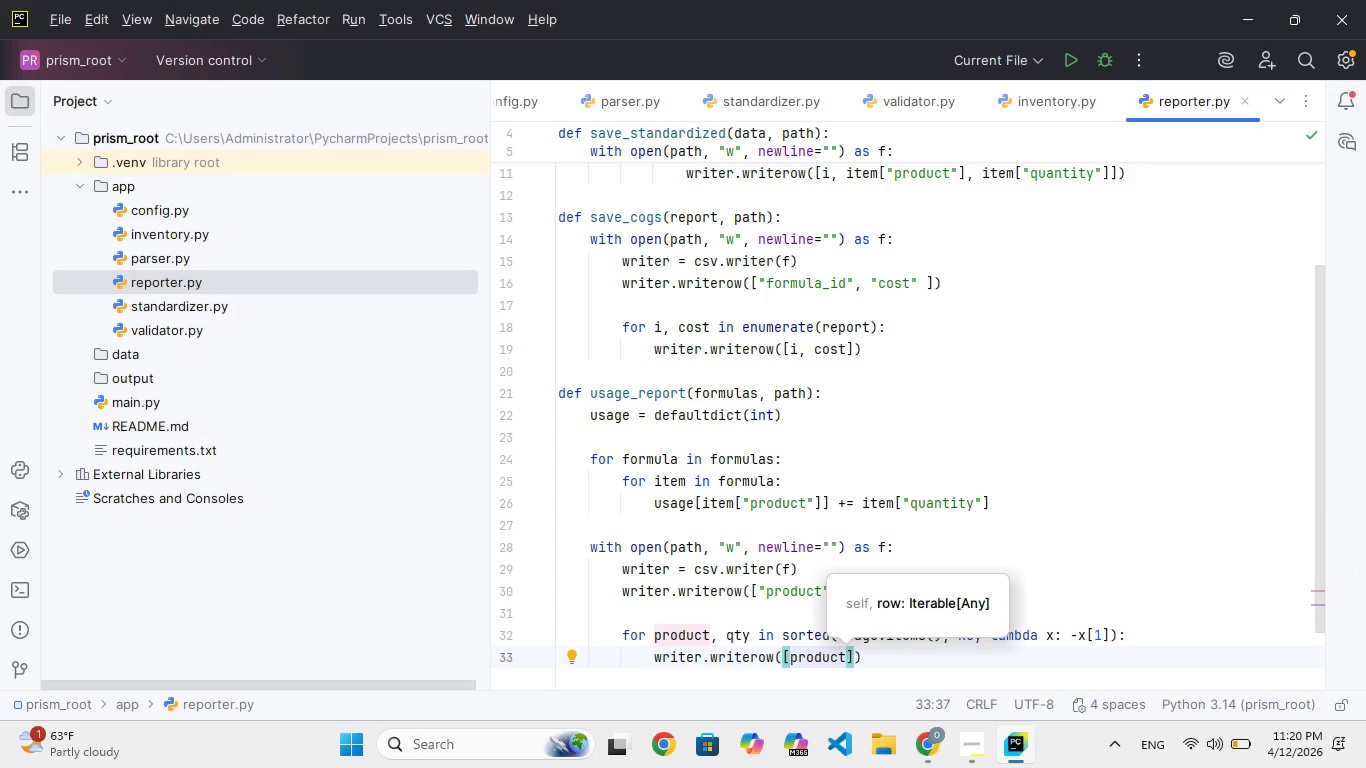 
wait(5.06)
 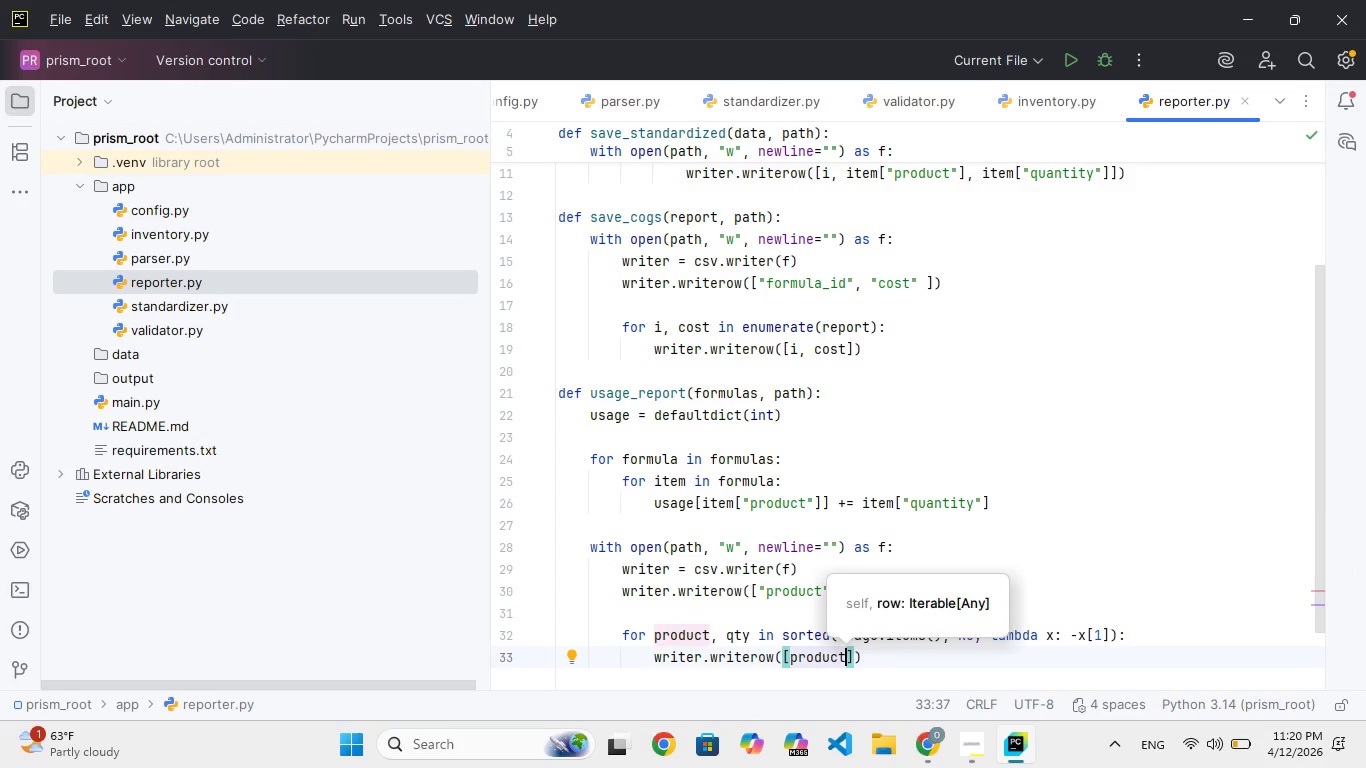 
type(, qy)
 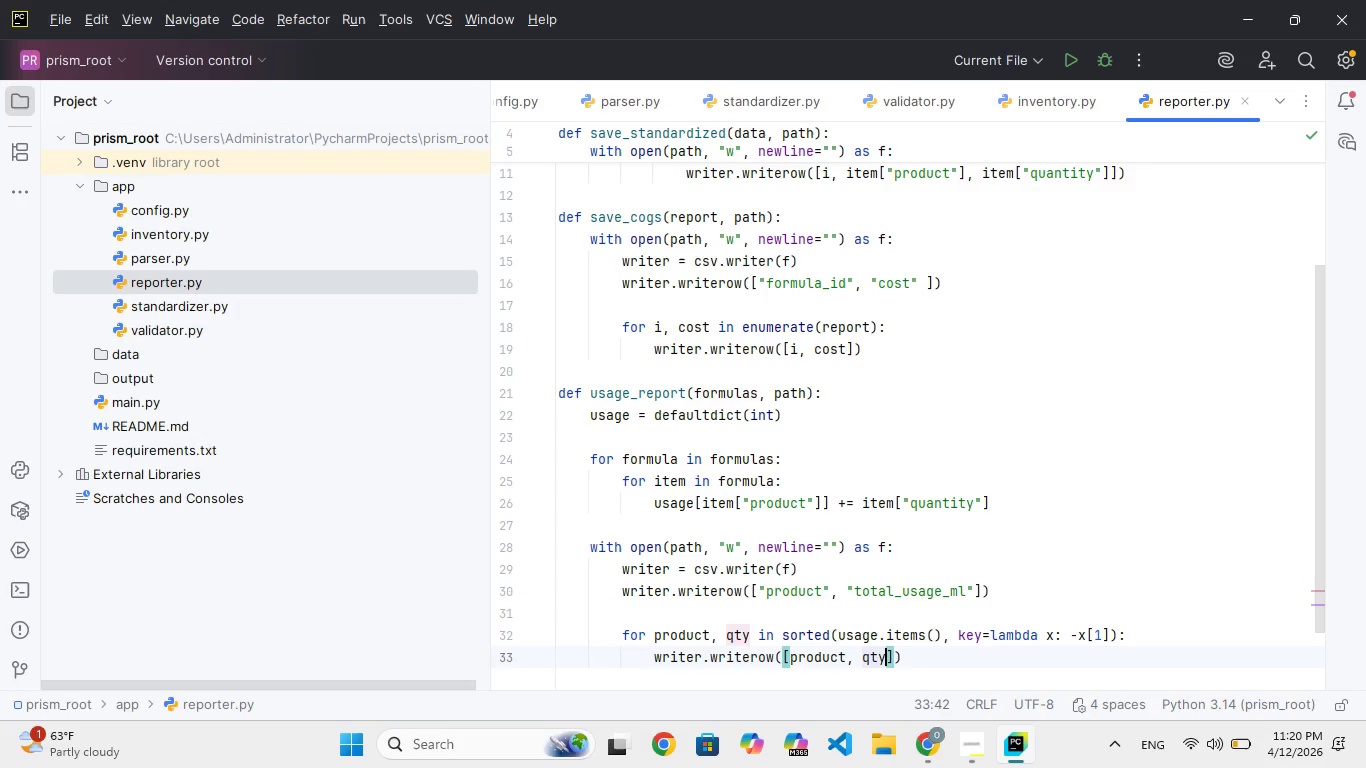 
hold_key(key=T, duration=0.31)
 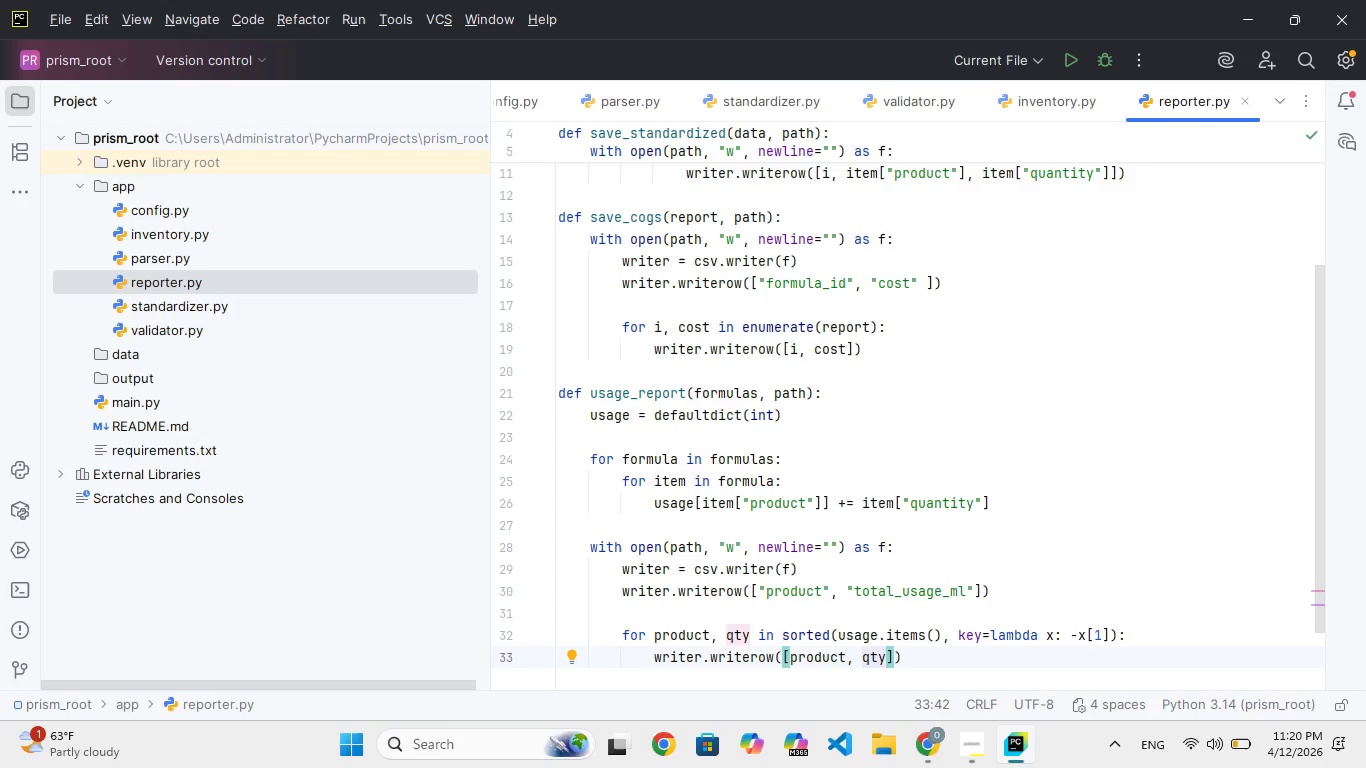 
key(ArrowRight)
 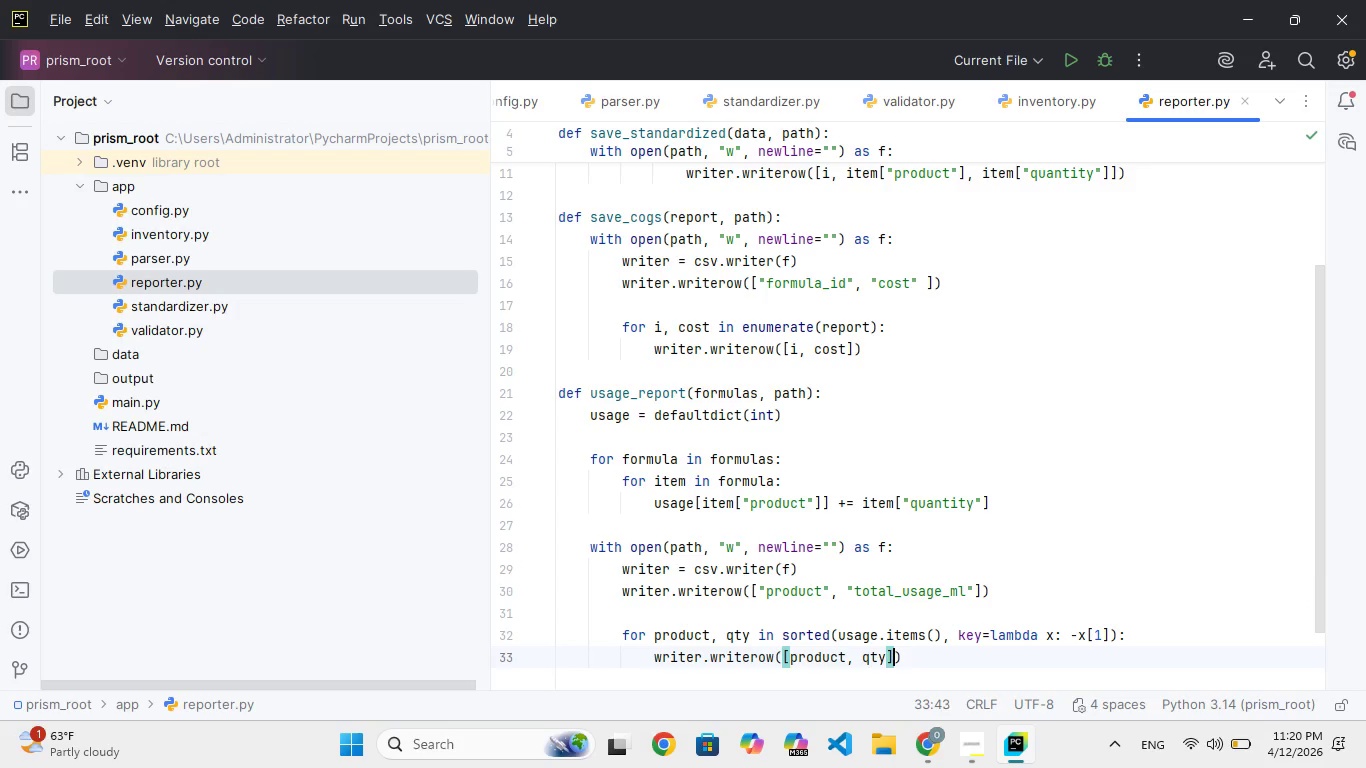 
key(ArrowRight)
 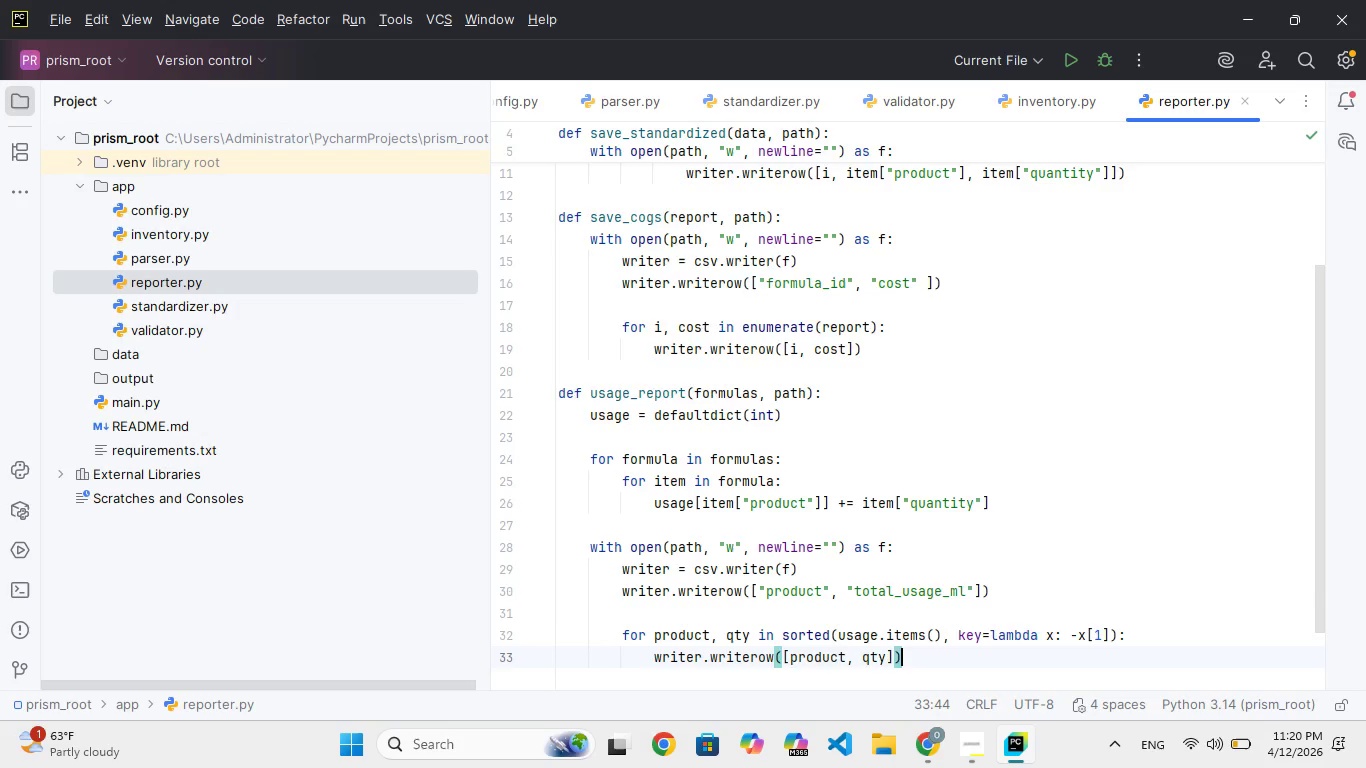 
key(Enter)
 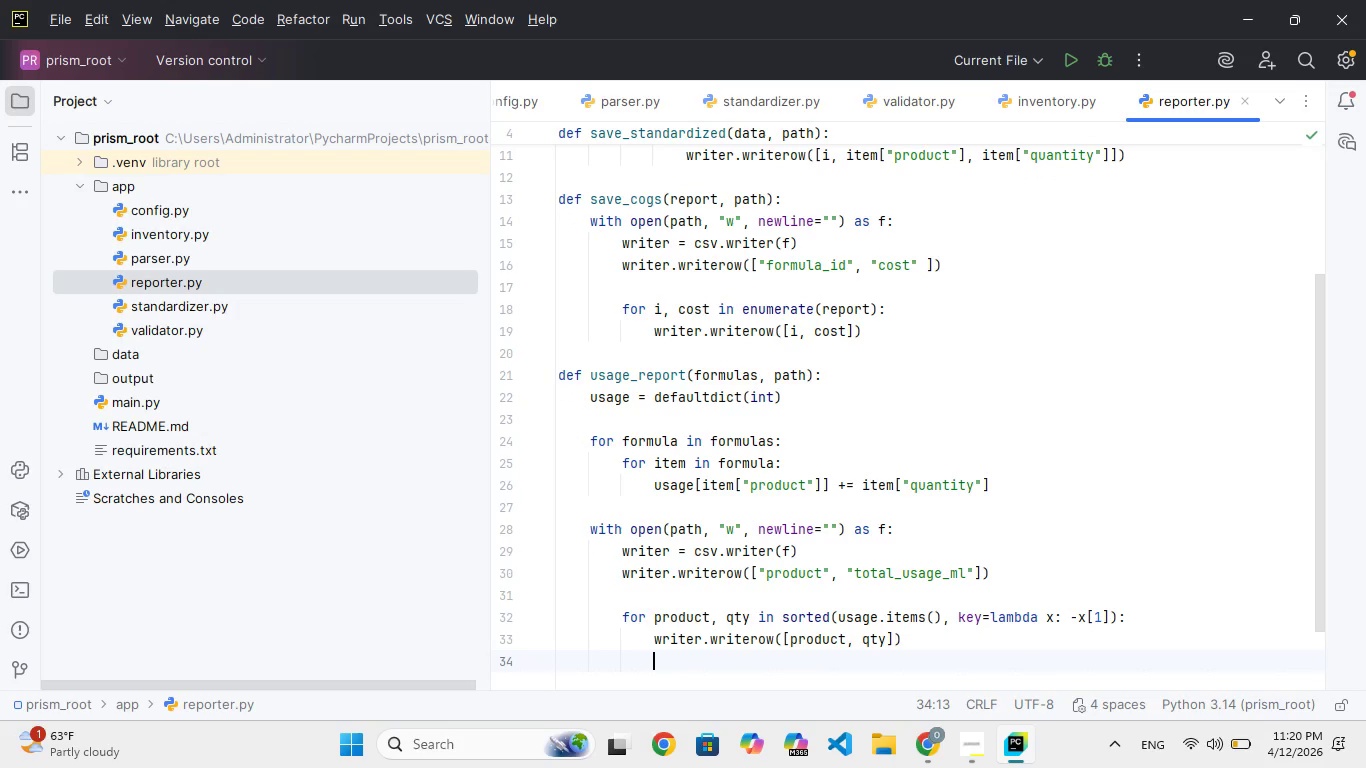 
key(Enter)
 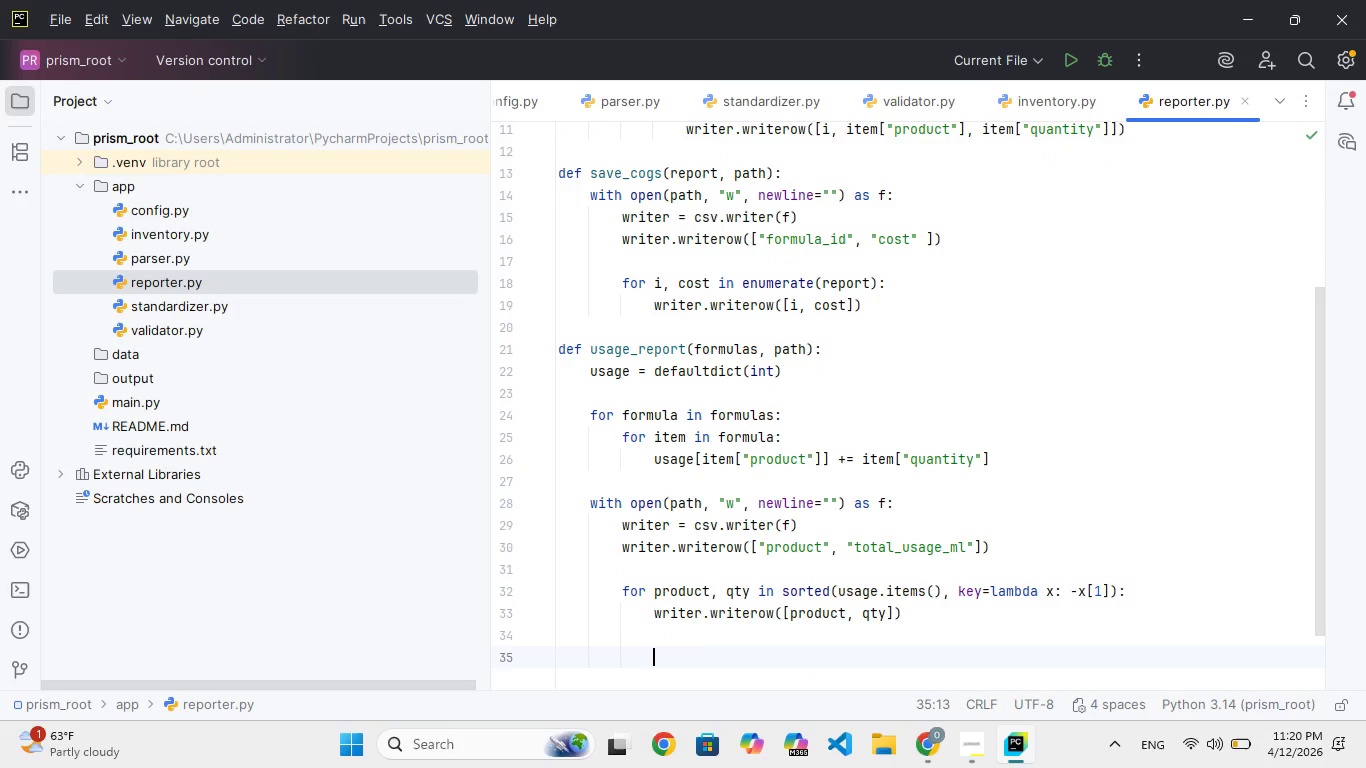 
key(Backspace)
key(Backspace)
key(Backspace)
type(def low_stok_alert(stock, thershold, path)
 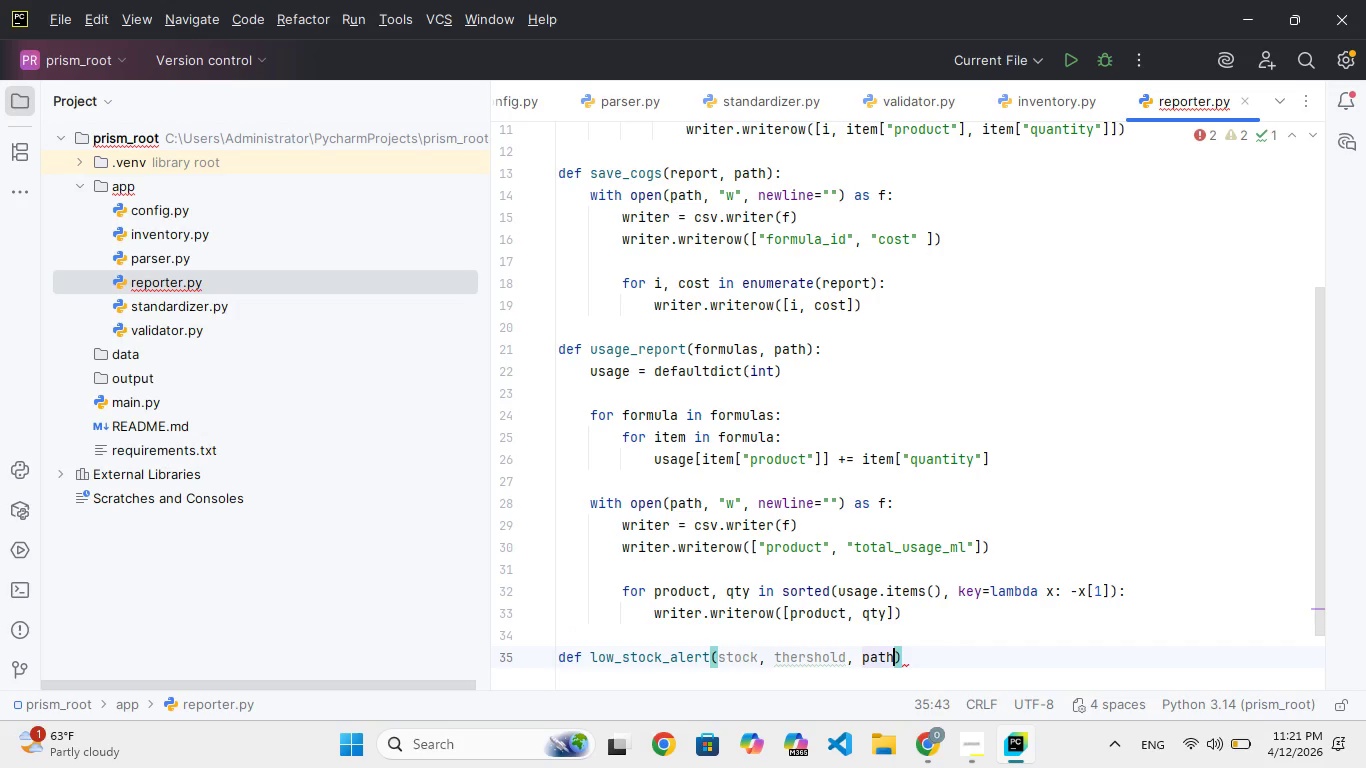 
key(ArrowLeft)
 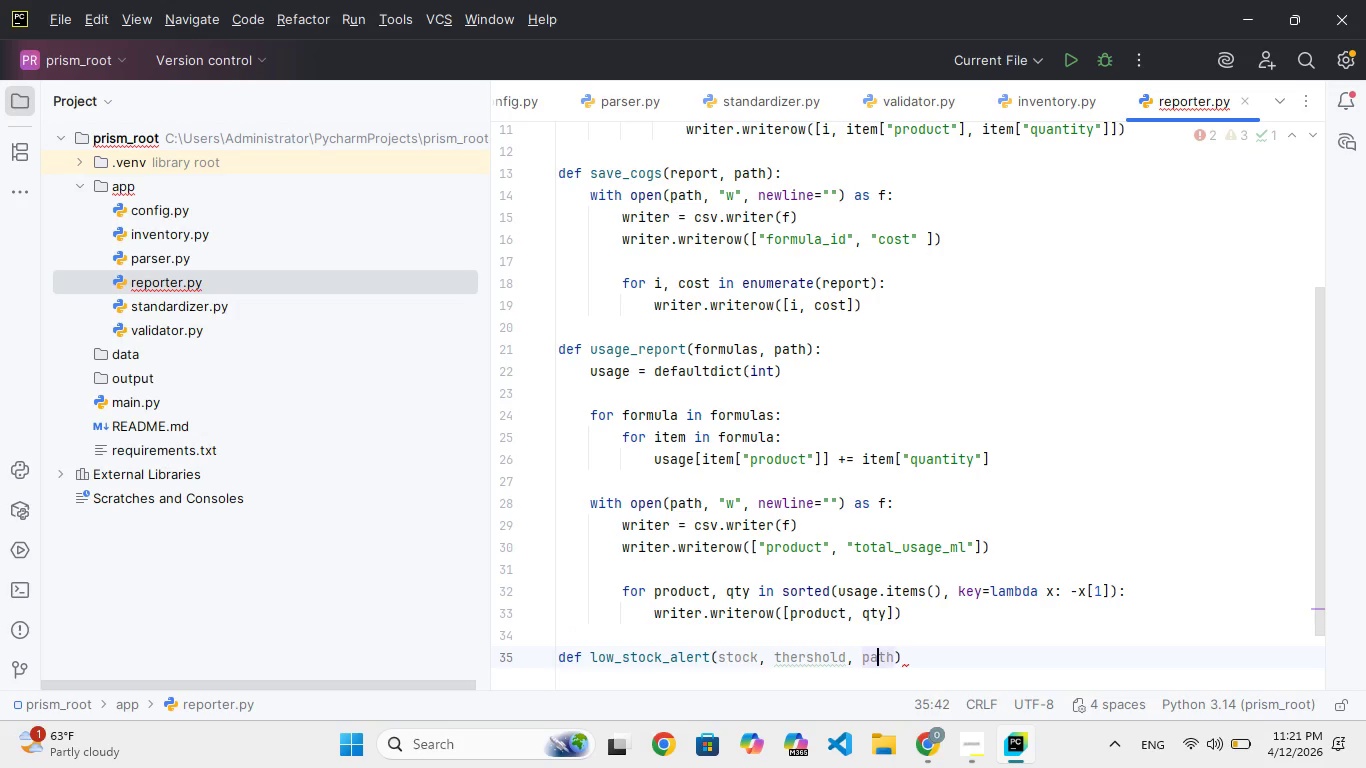 
key(ArrowLeft)
 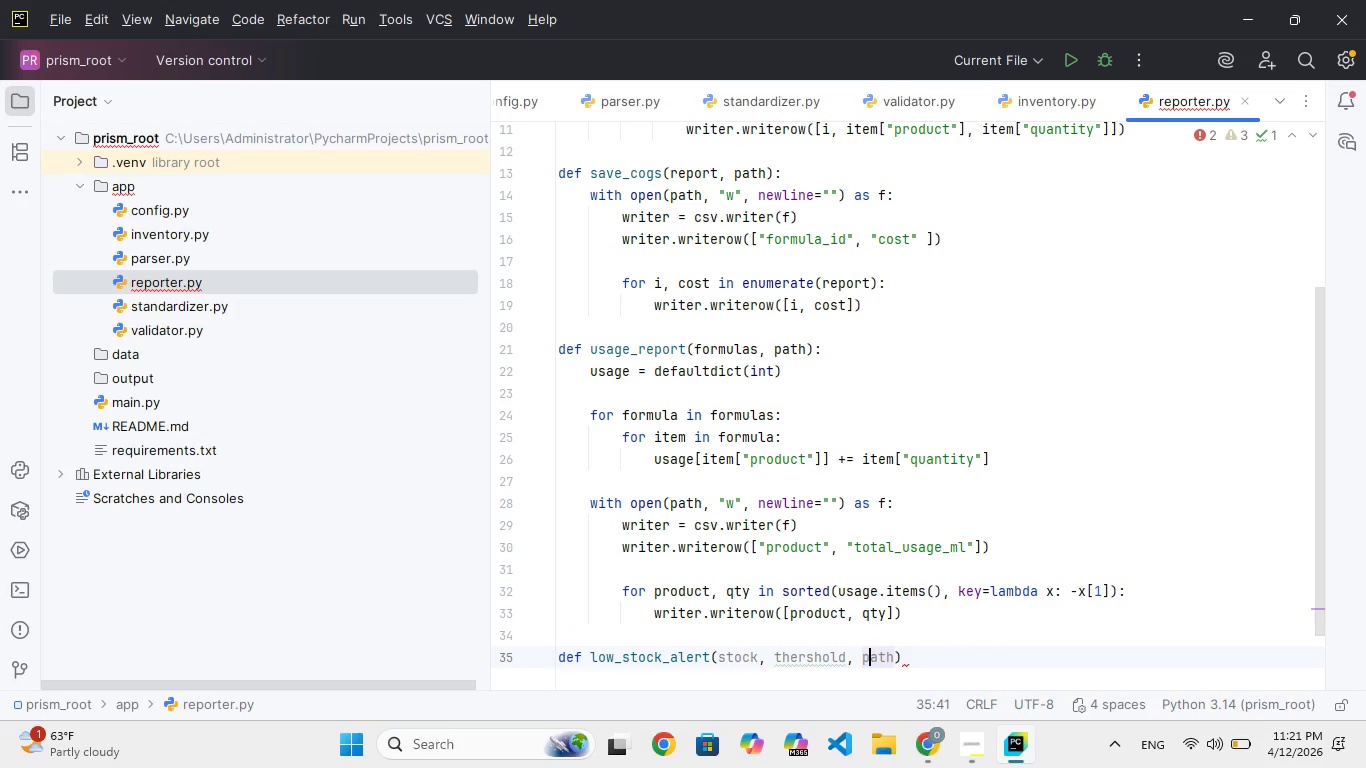 
key(ArrowLeft)
 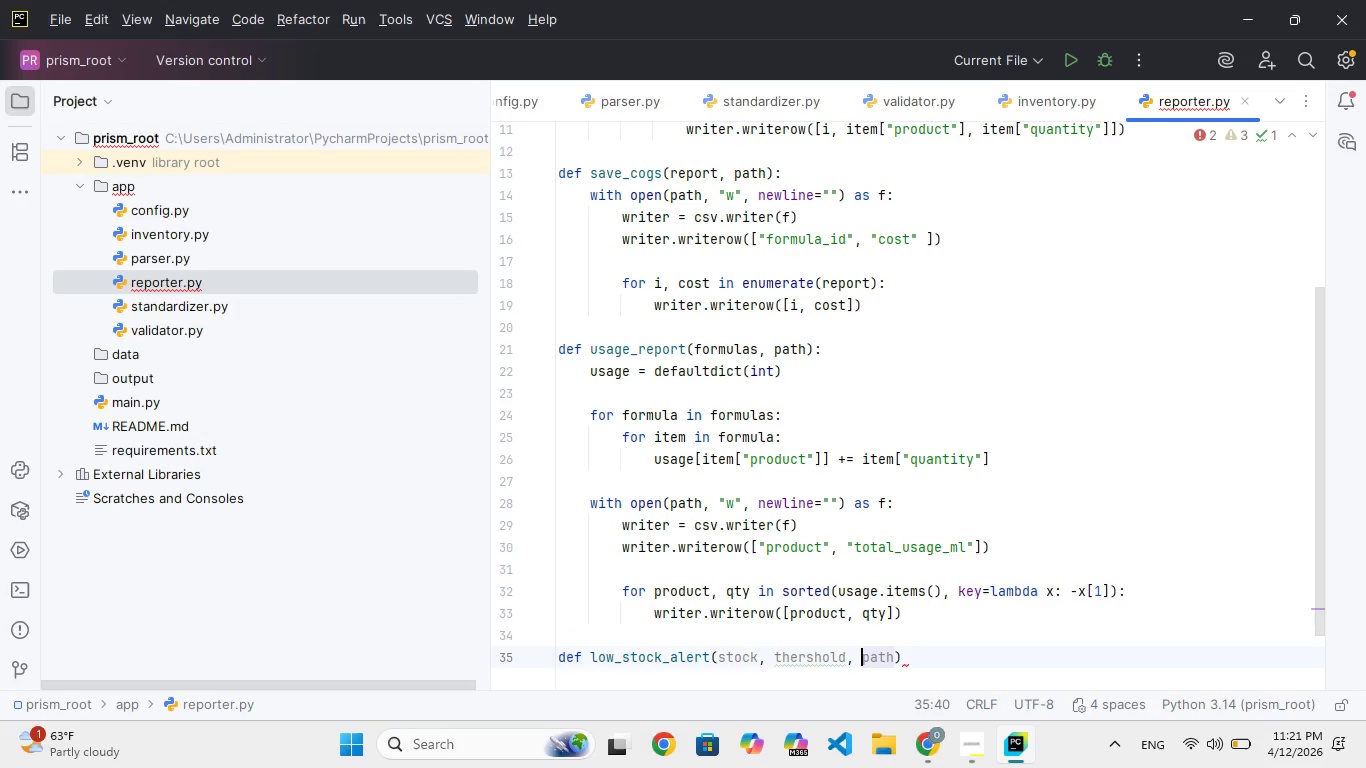 
key(ArrowLeft)
 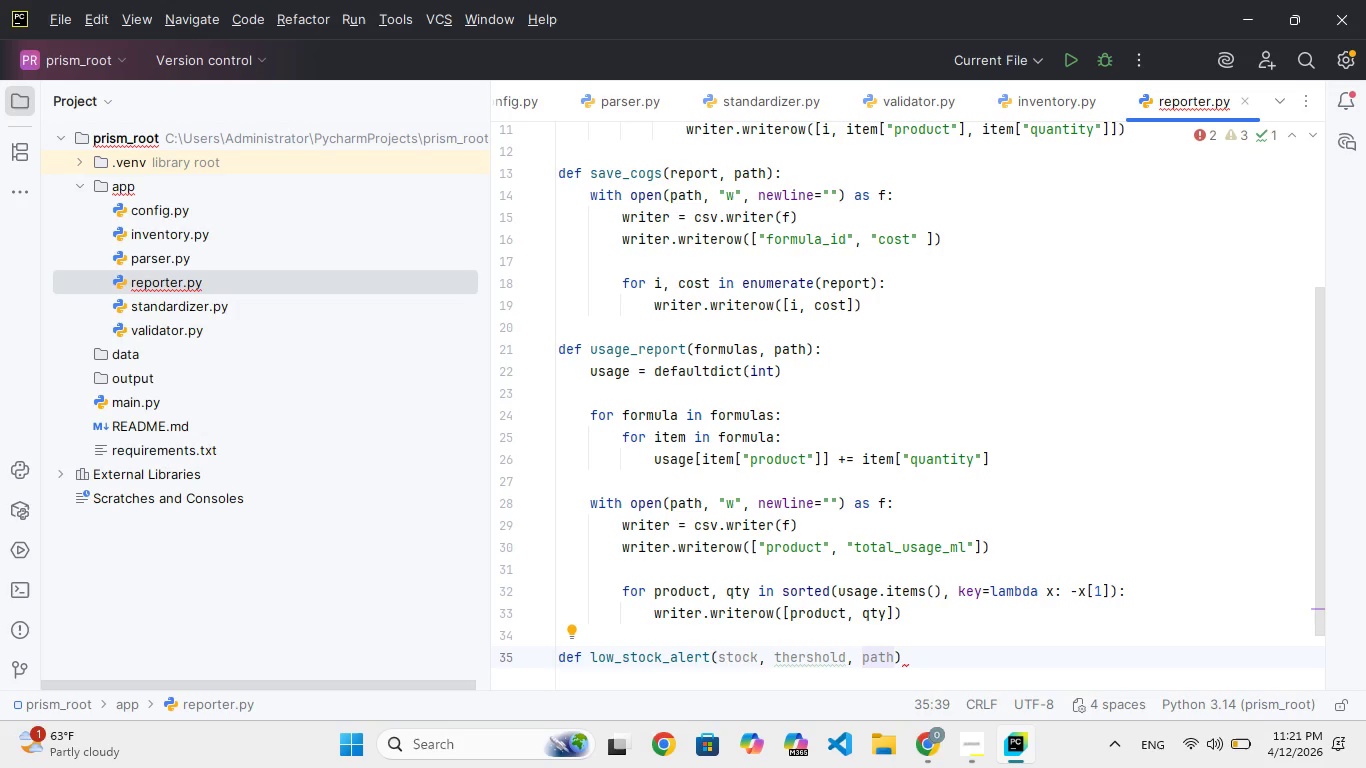 
key(ArrowLeft)
 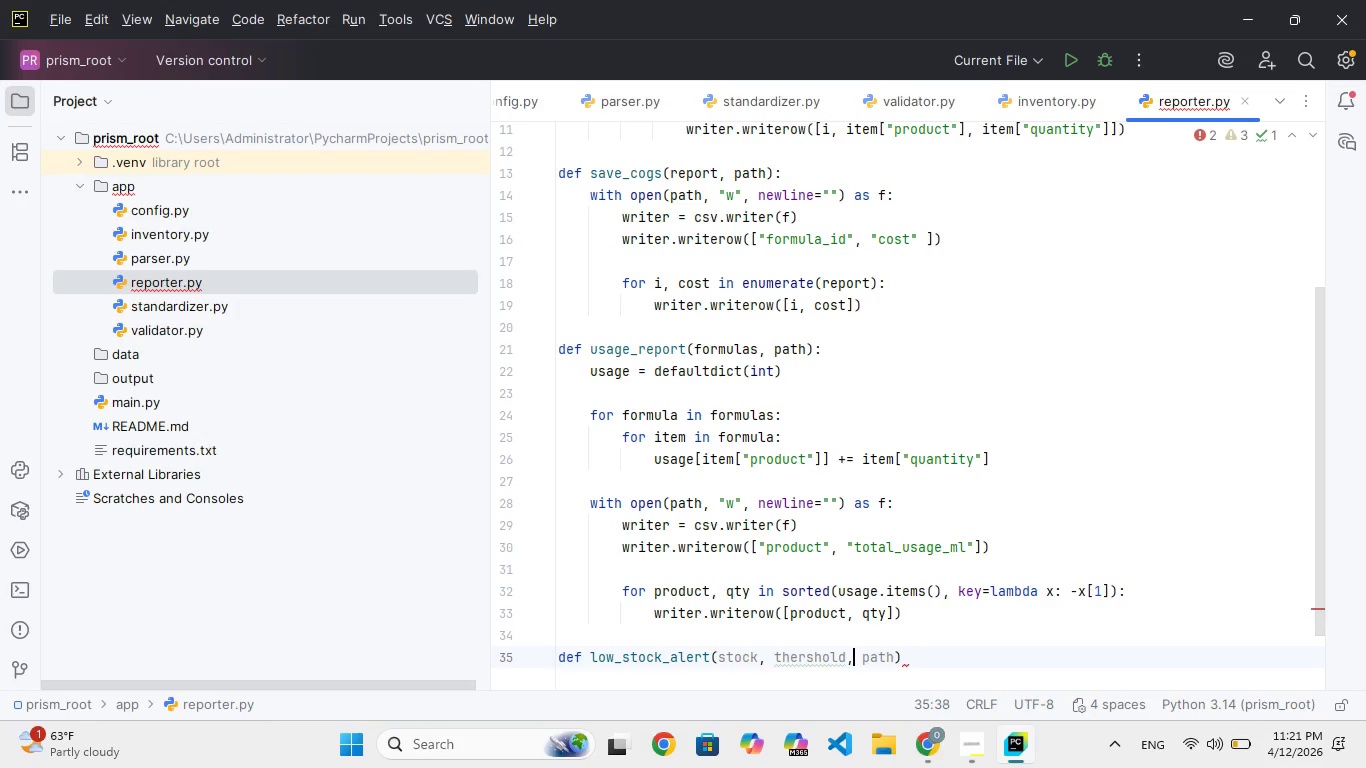 
key(ArrowLeft)
 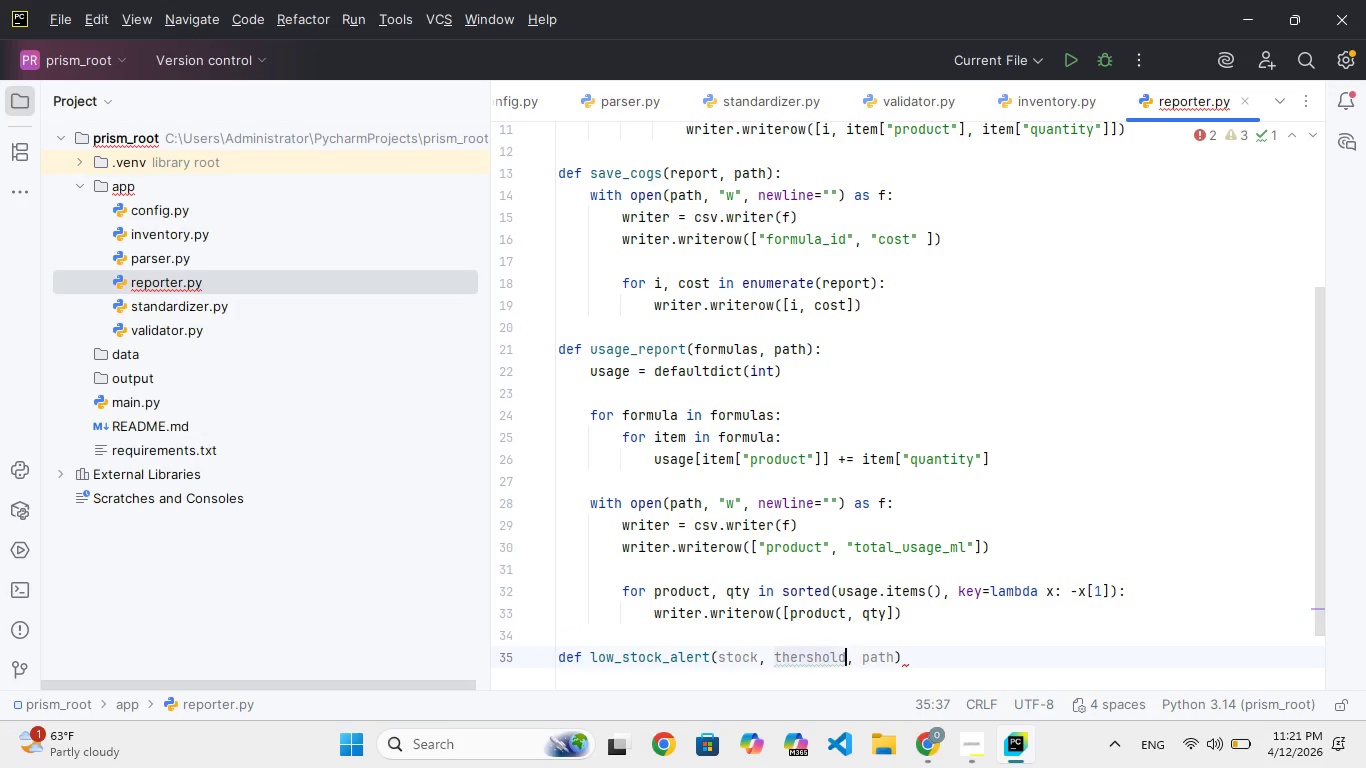 
key(ArrowLeft)
 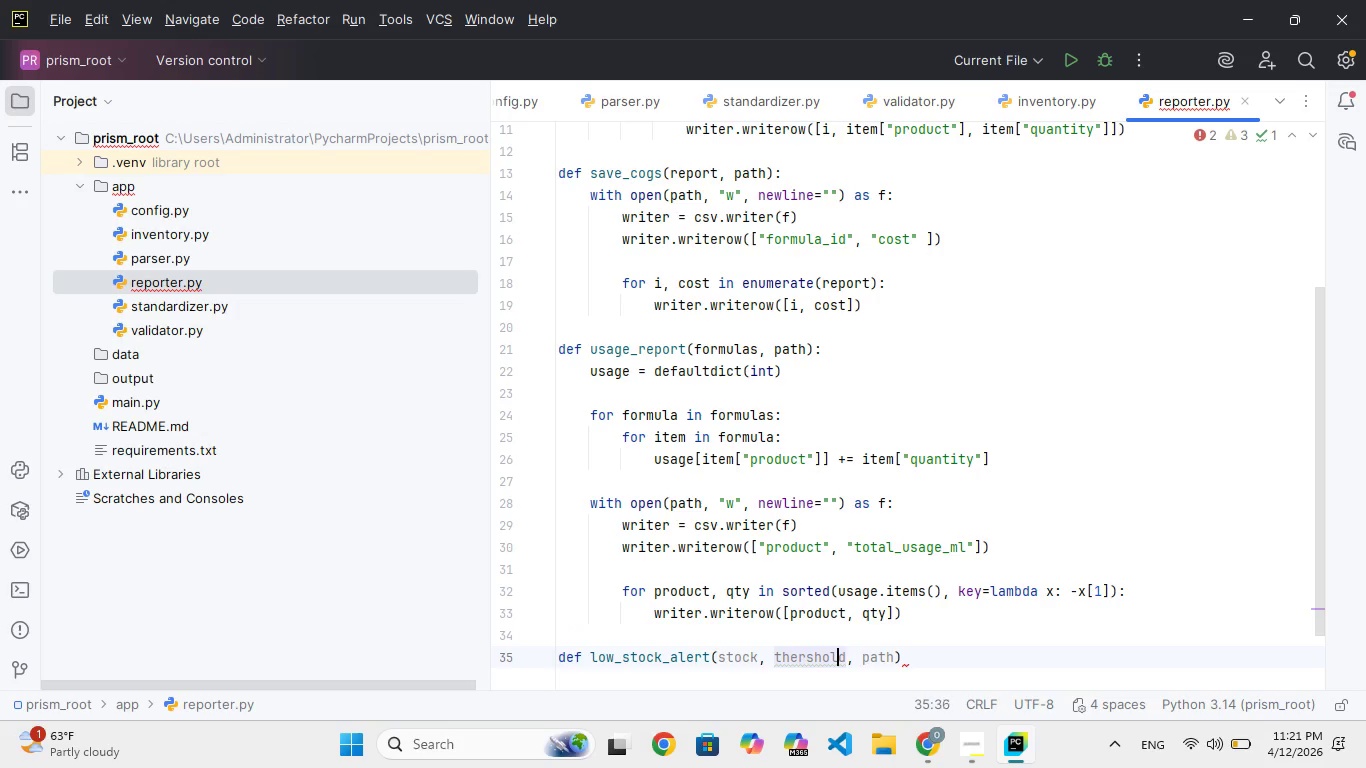 
key(ArrowLeft)
 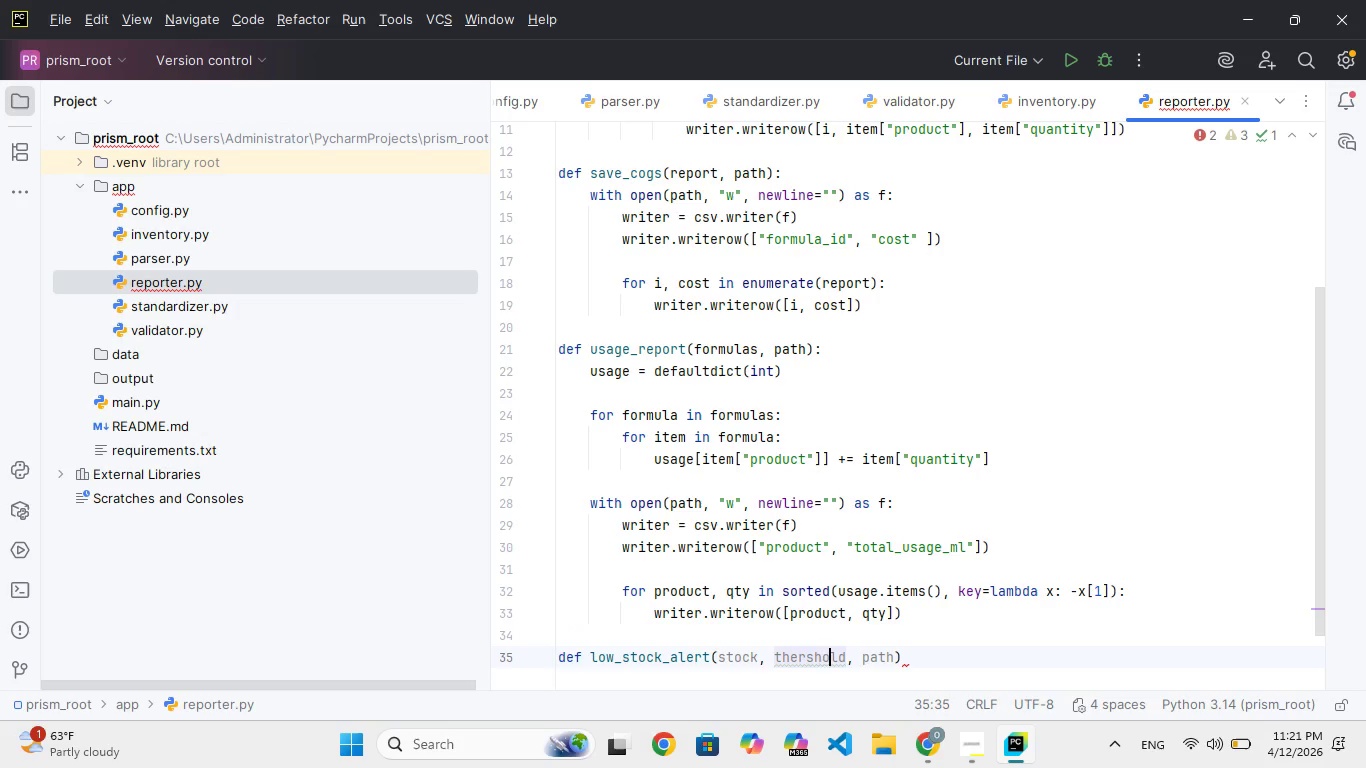 
key(ArrowLeft)
 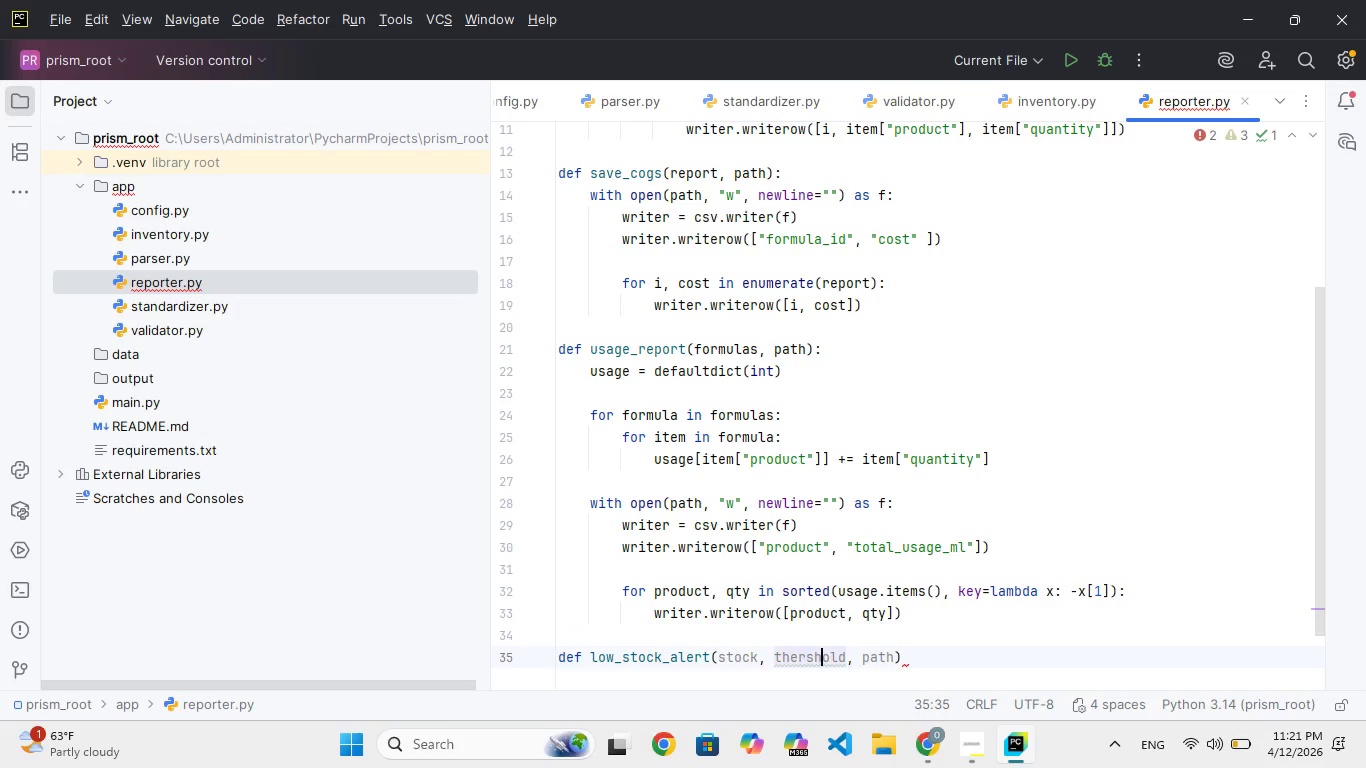 
key(ArrowLeft)
 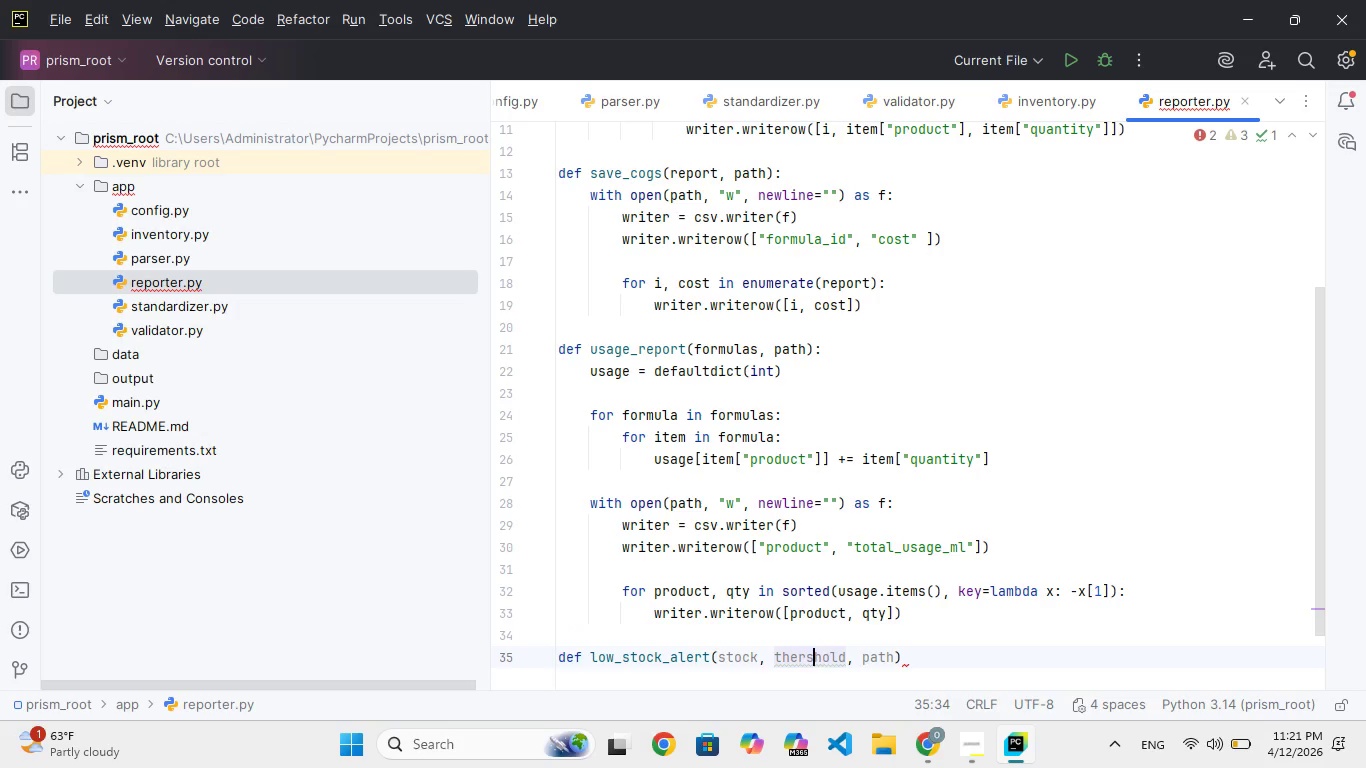 
key(ArrowLeft)
 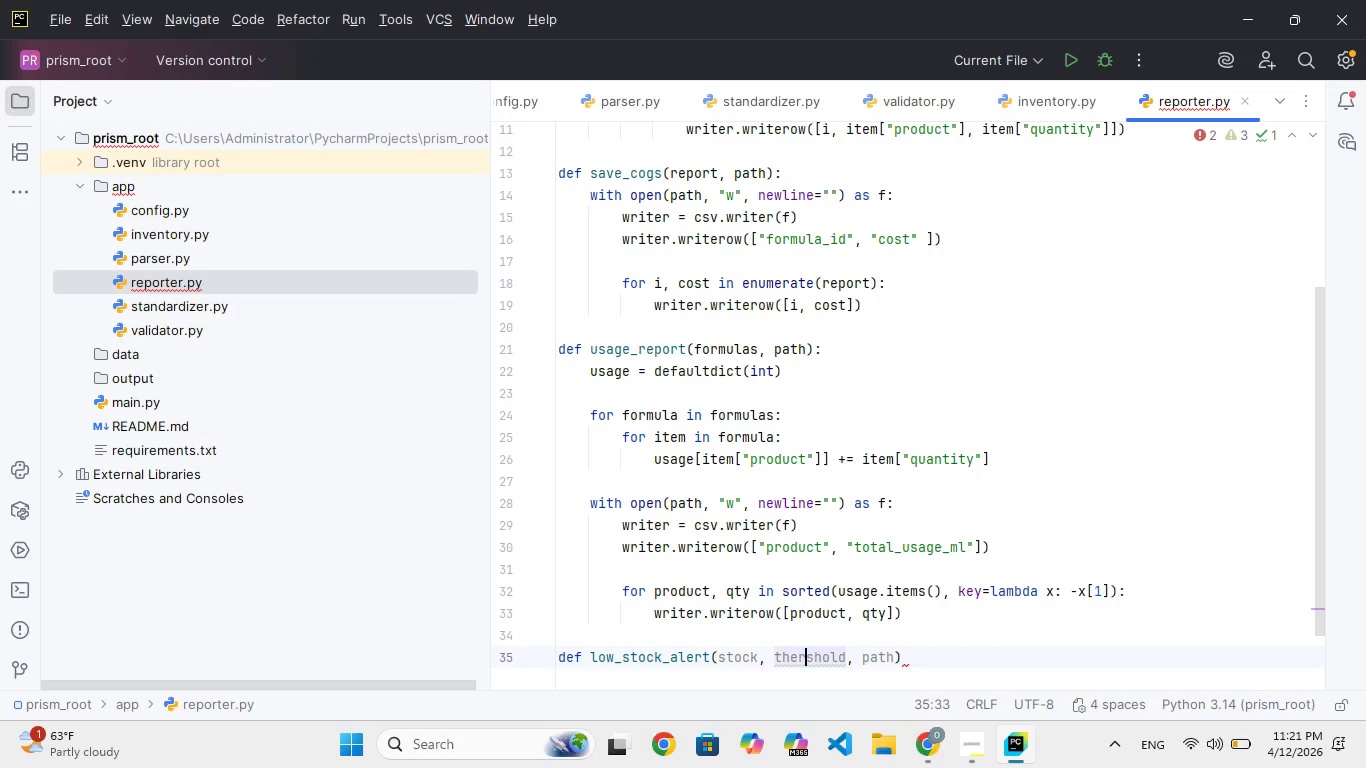 
key(ArrowLeft)
 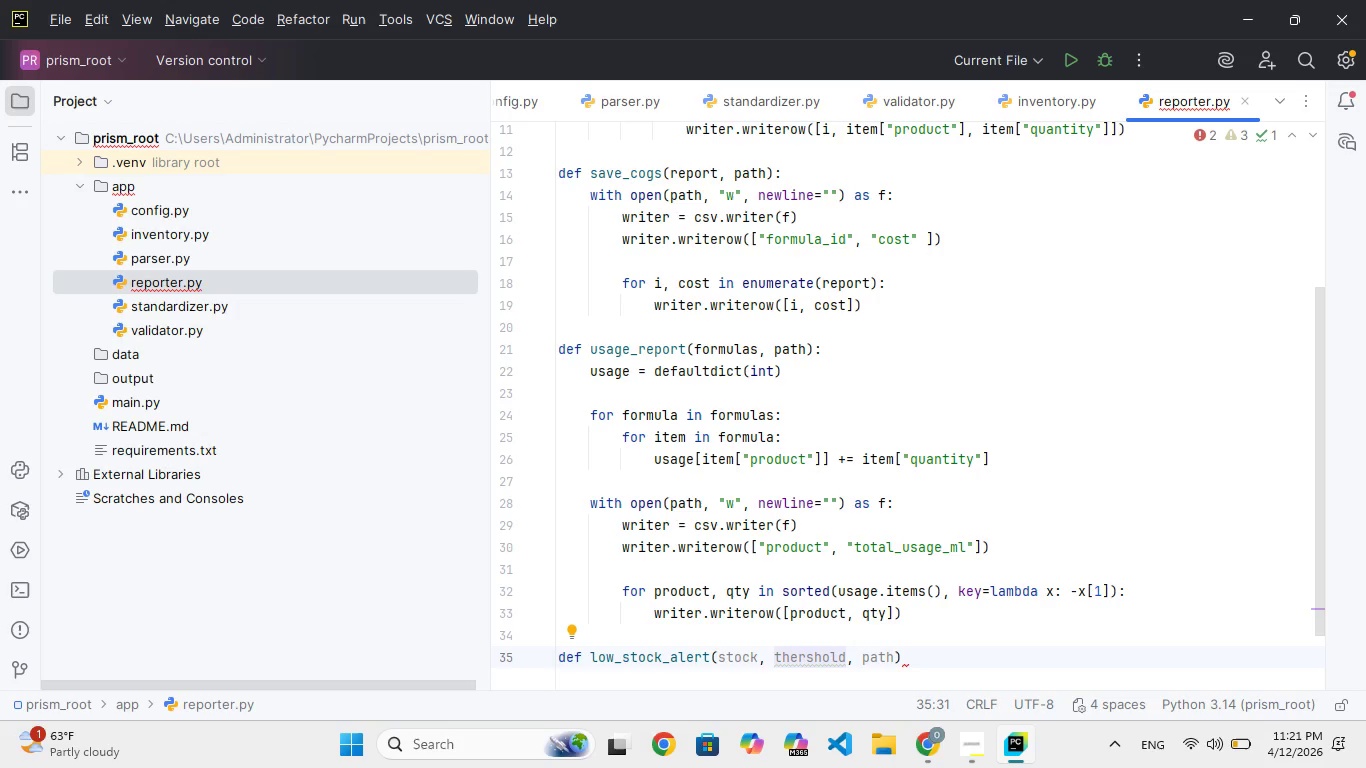 
key(Backspace)
 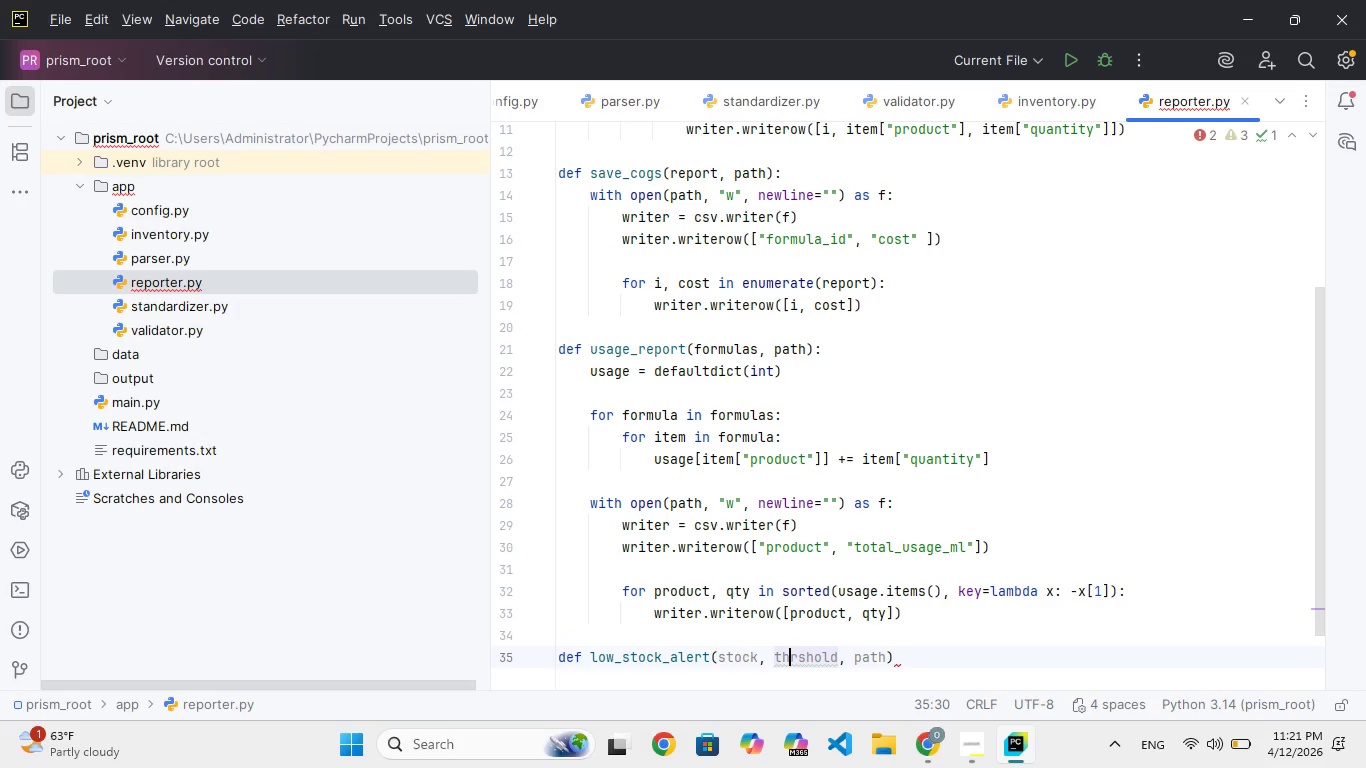 
key(ArrowRight)
 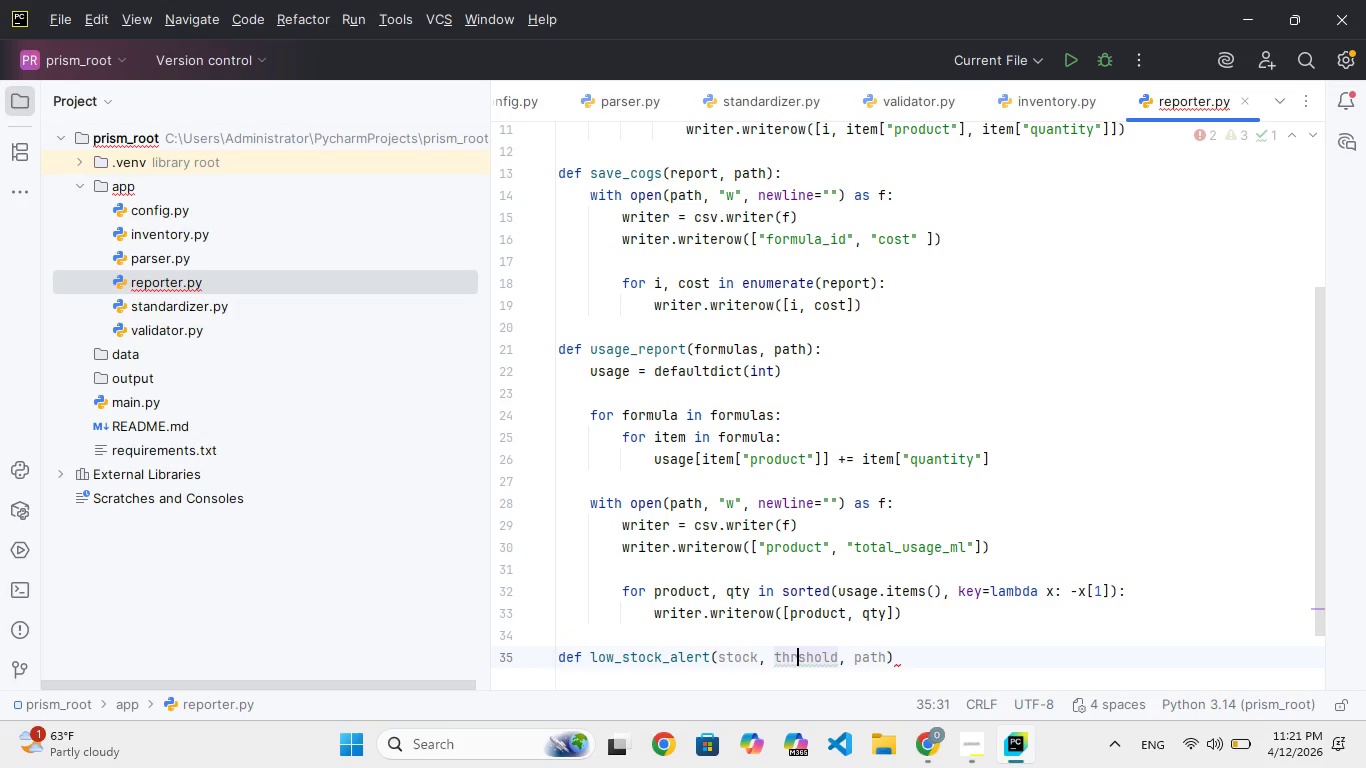 
key(E)
 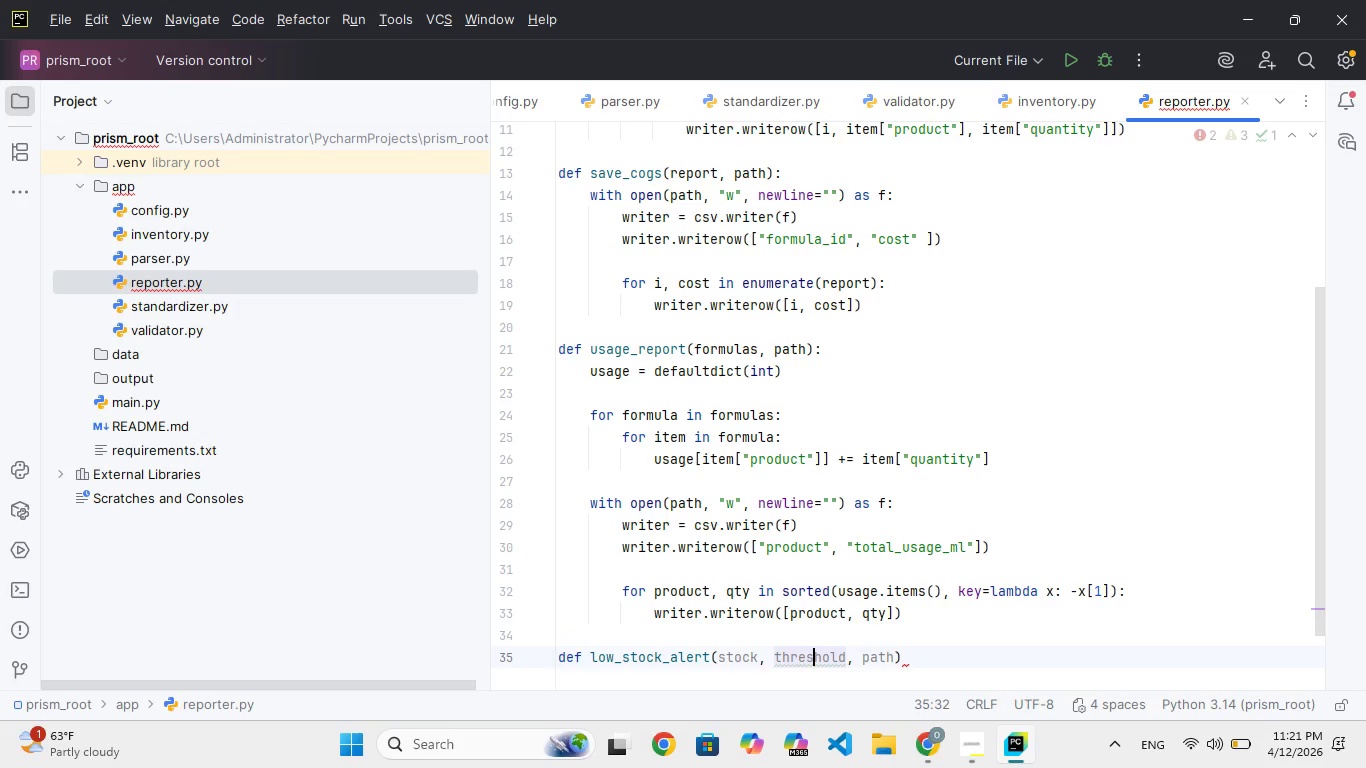 
hold_key(key=ArrowRight, duration=0.88)
 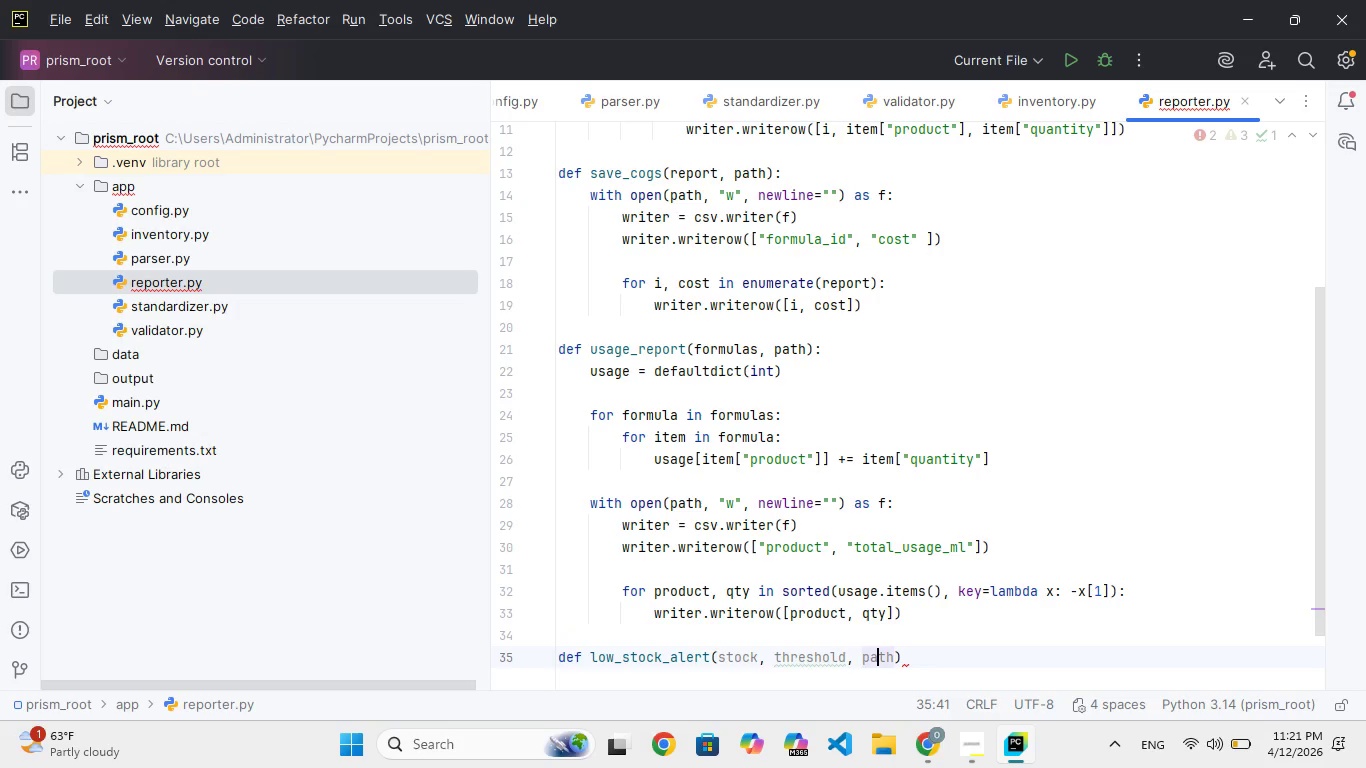 
key(ArrowRight)
 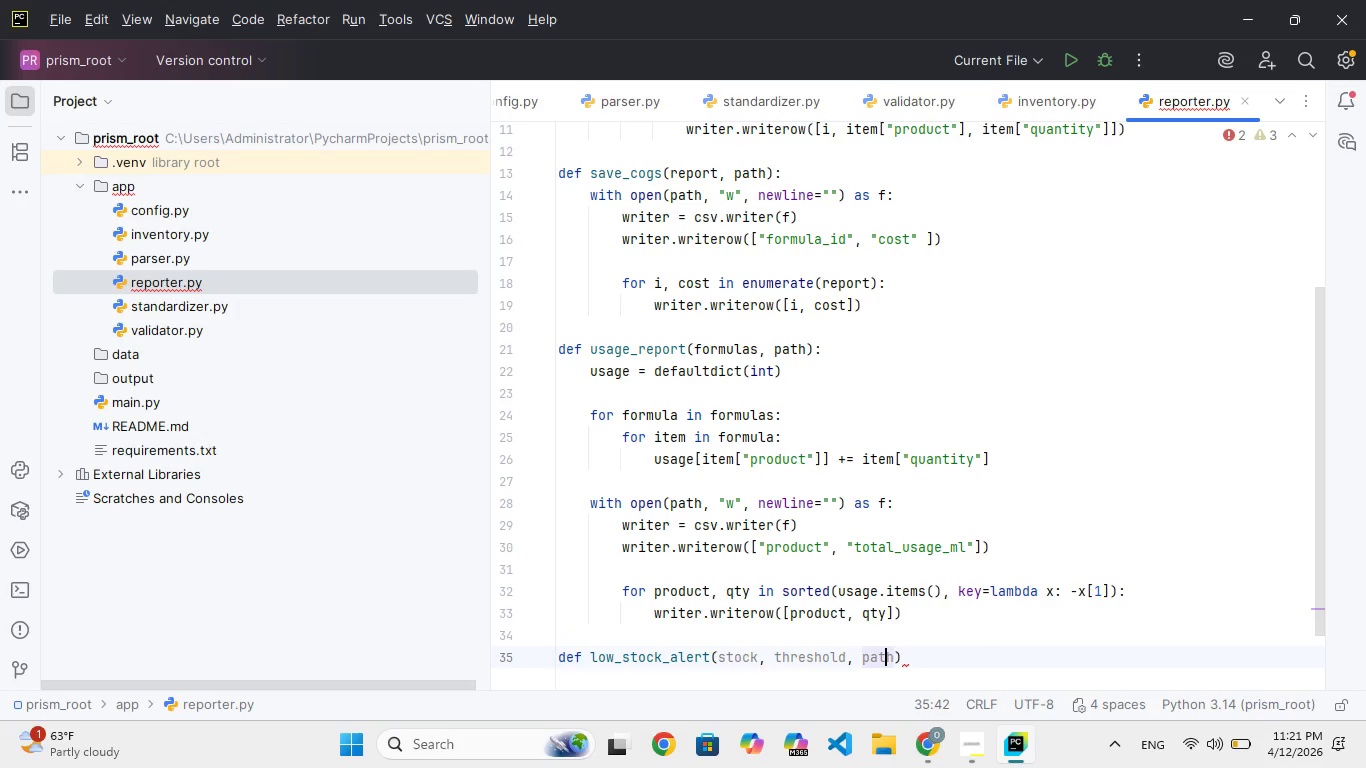 
key(ArrowRight)
 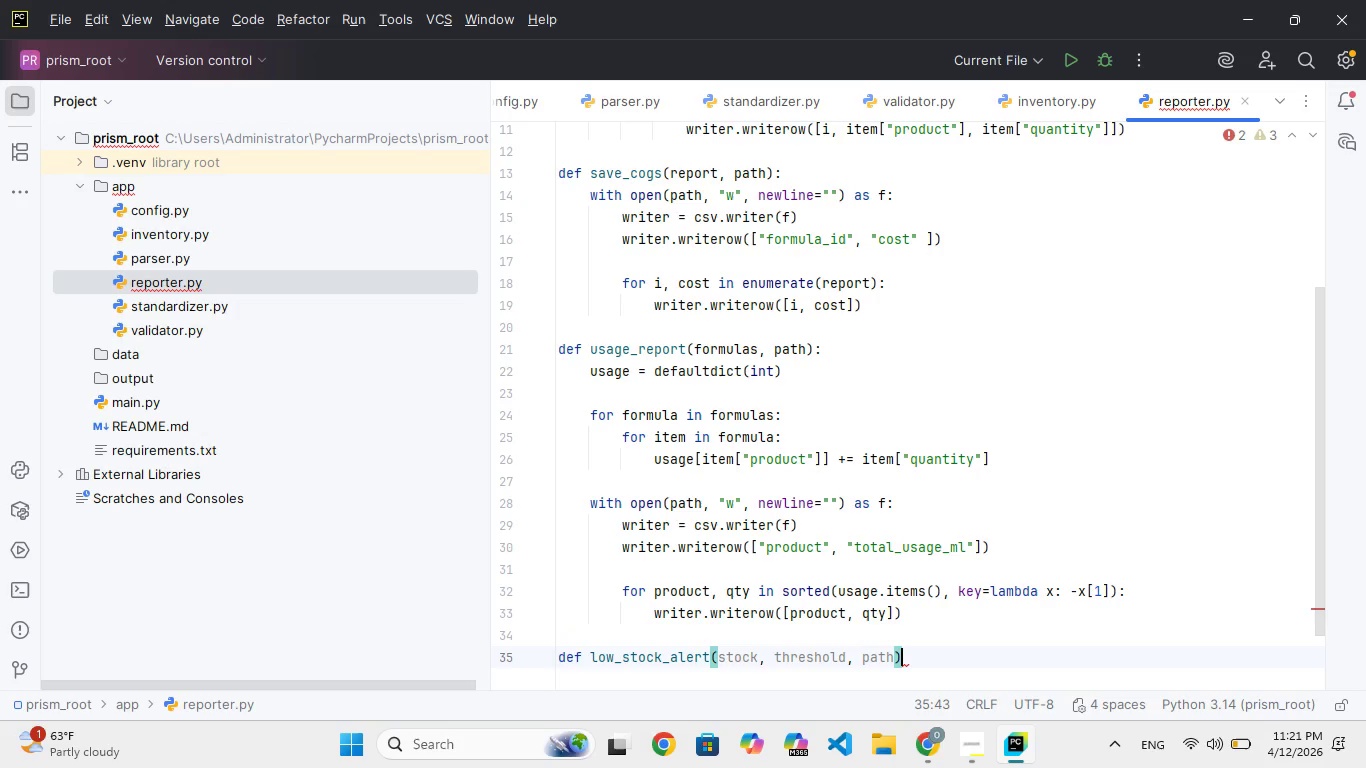 
key(ArrowRight)
 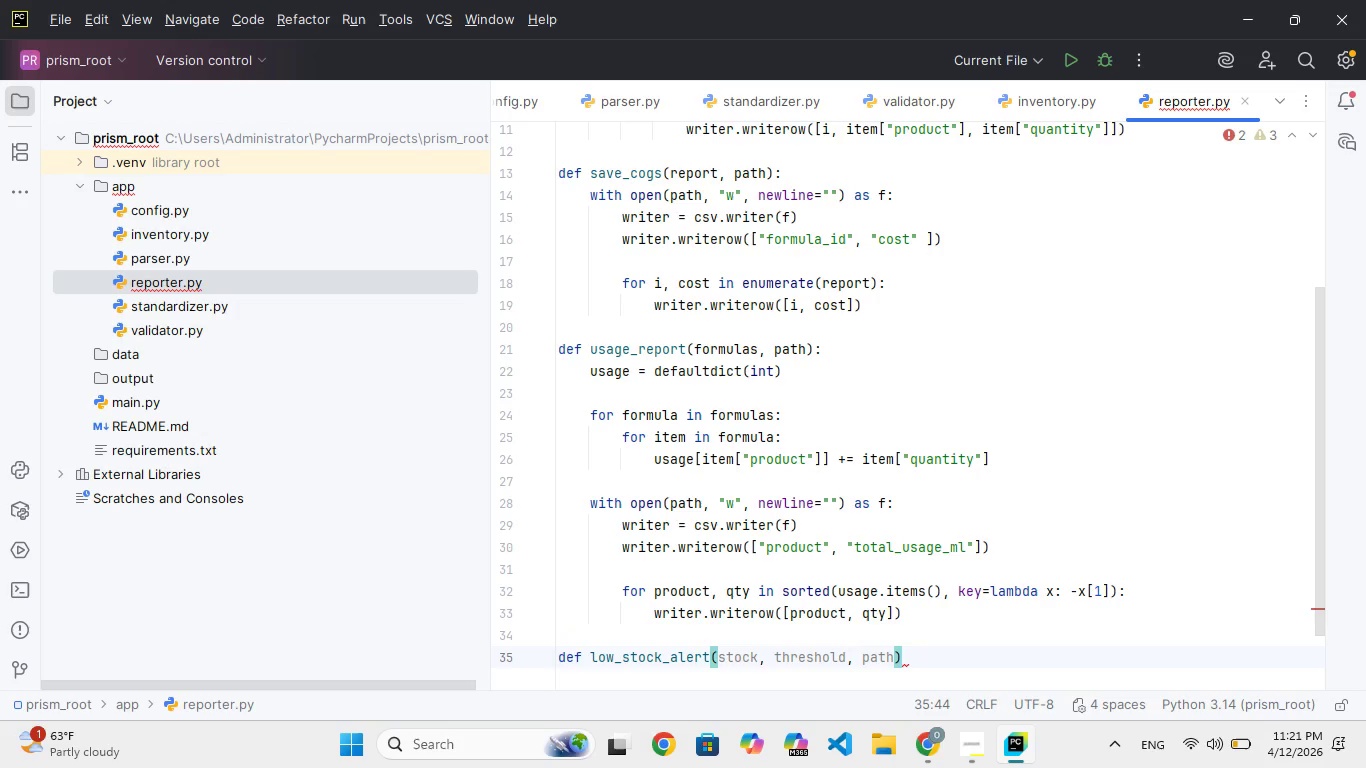 
key(Shift+Semicolon)
 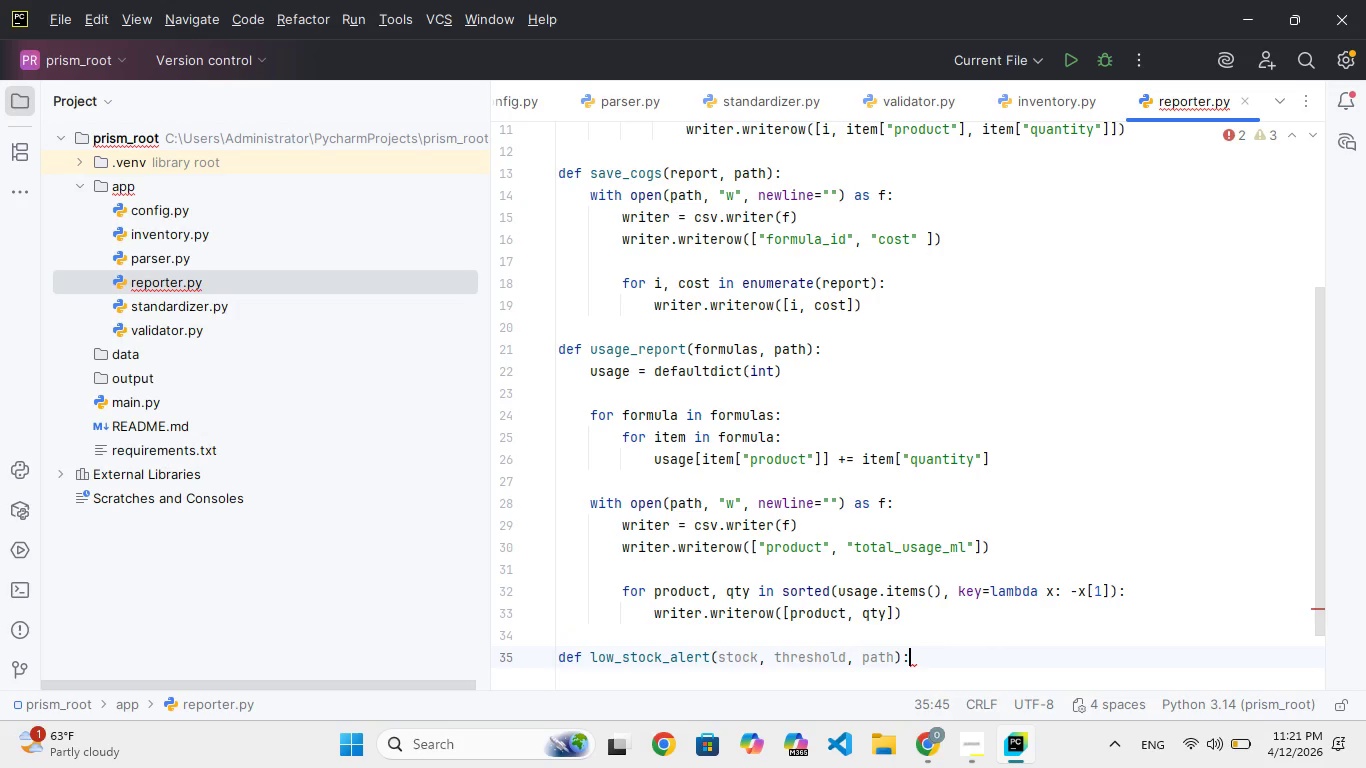 
key(Enter)
 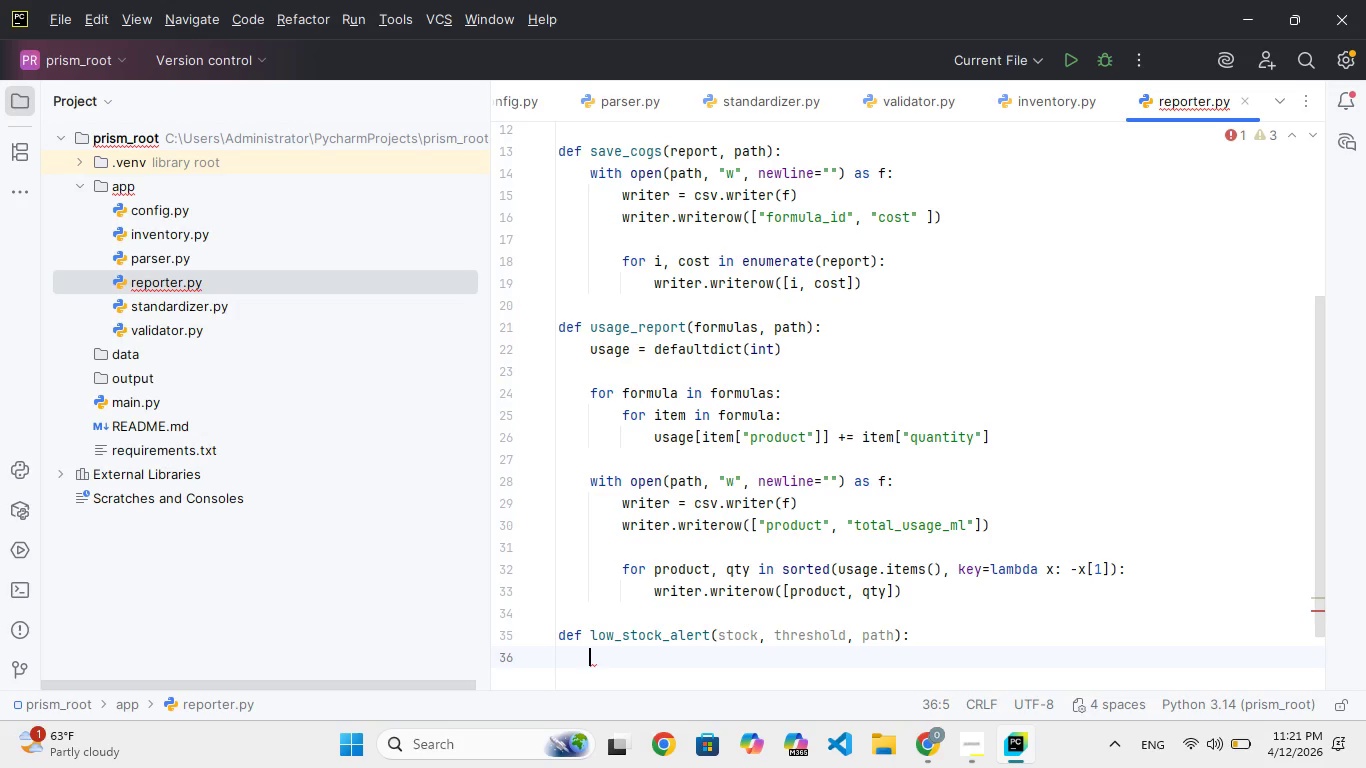 
type(with open(pat, "w)
 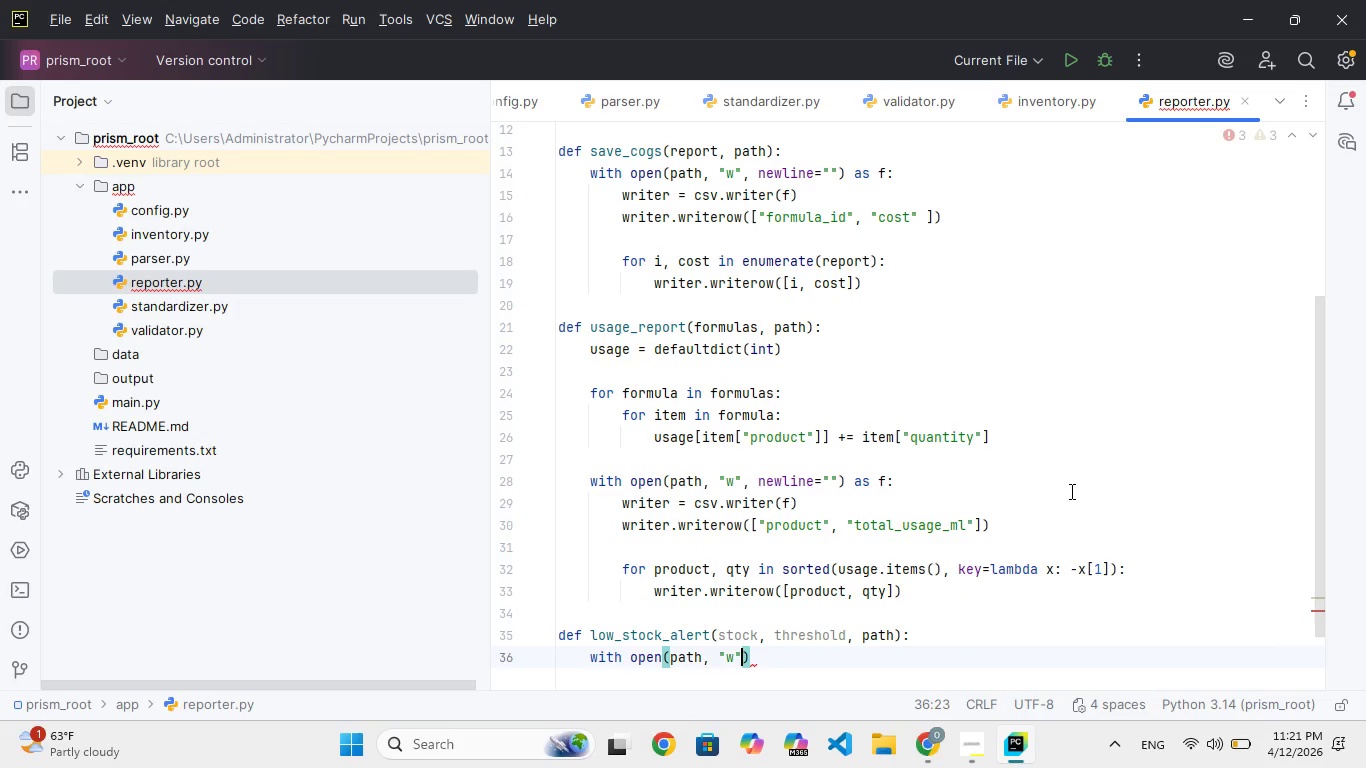 
 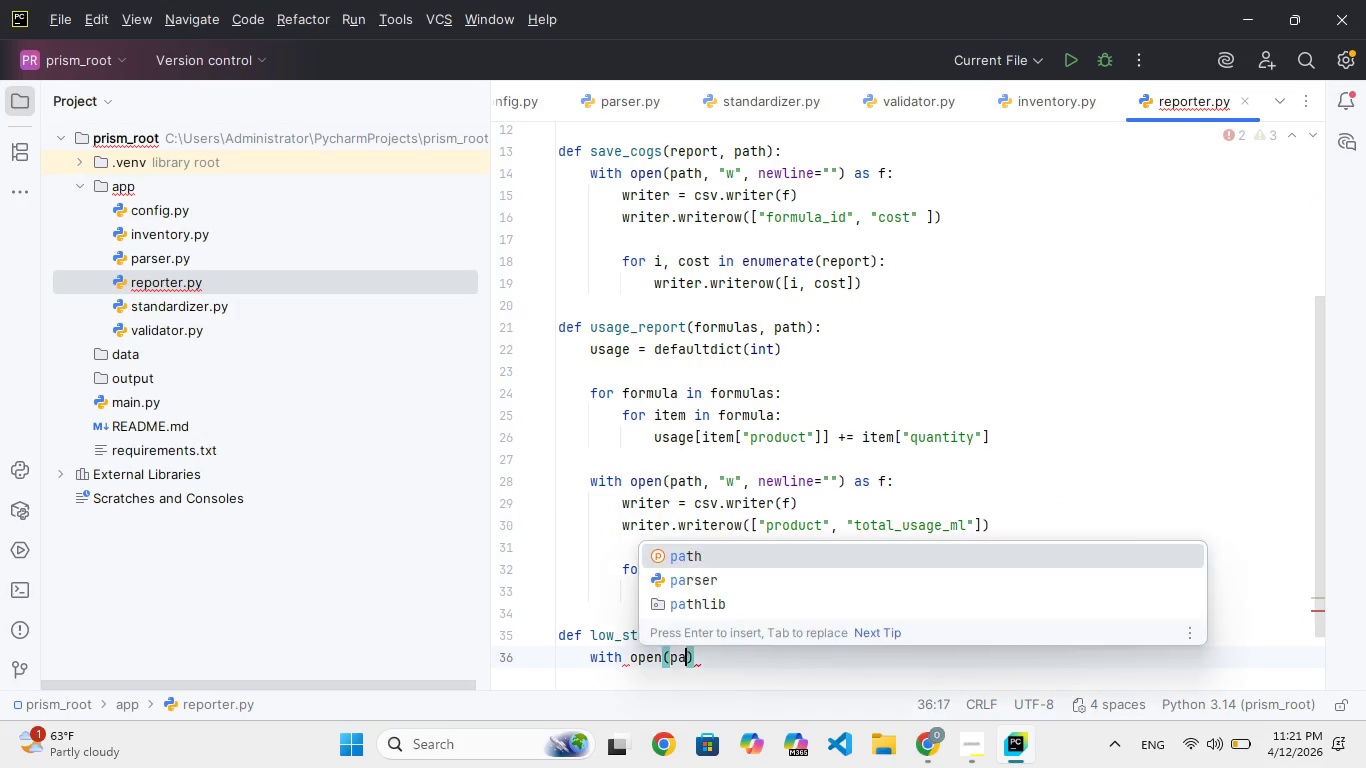 
key(ArrowRight)
 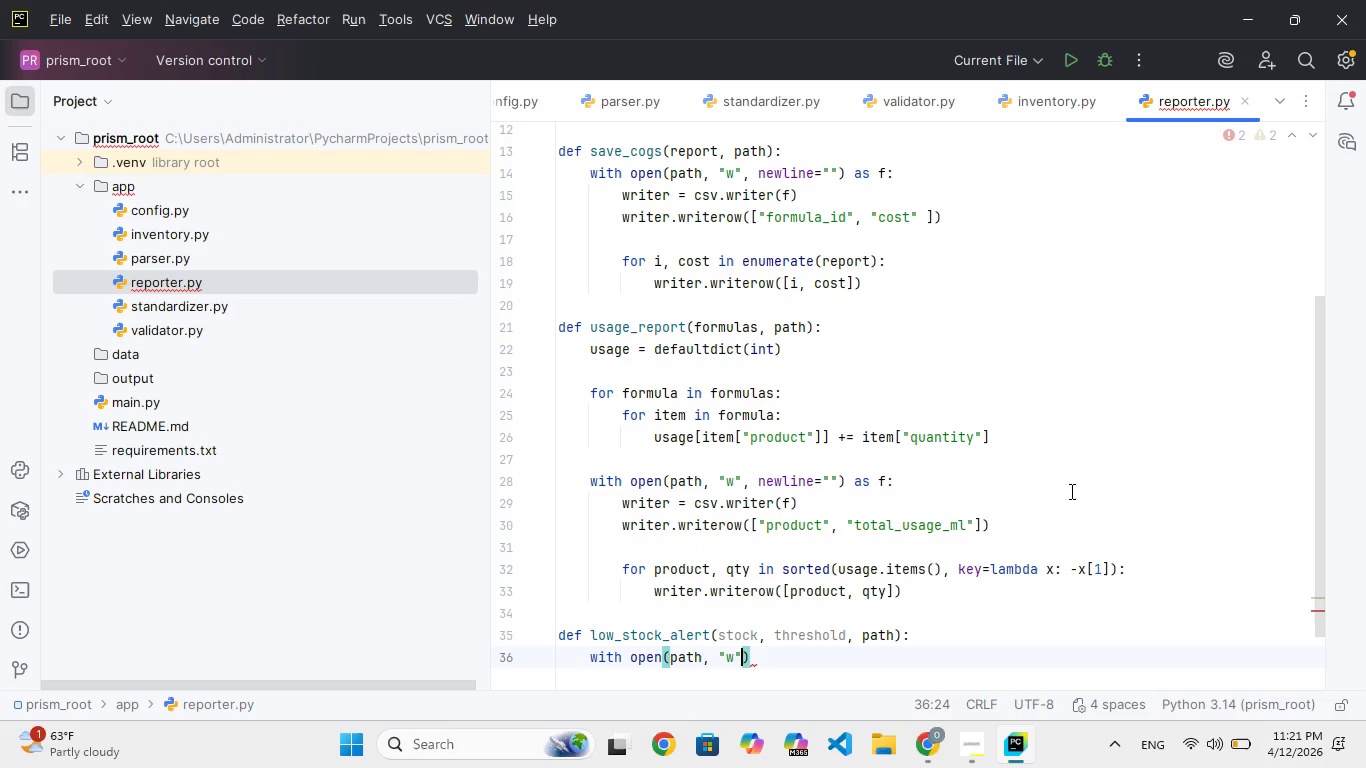 
key(ArrowRight)
 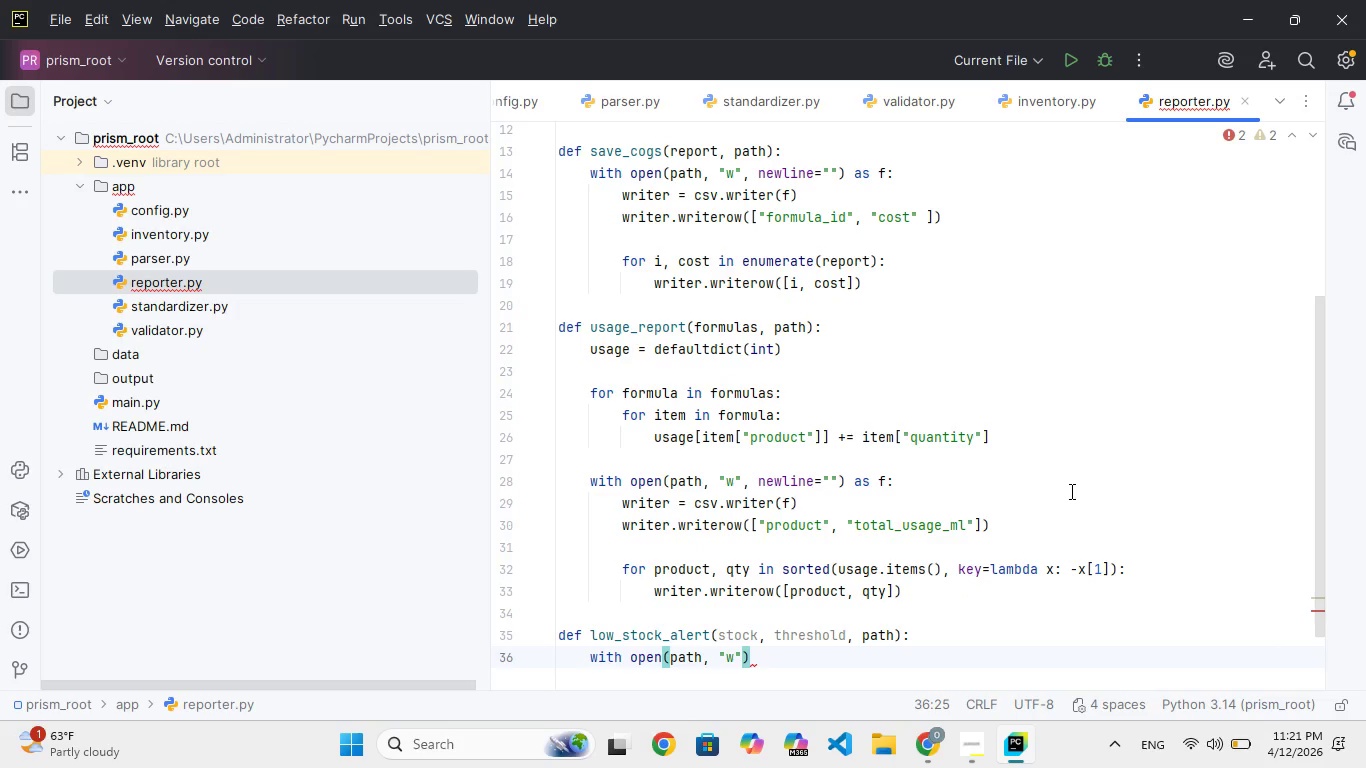 
type( as f:)
 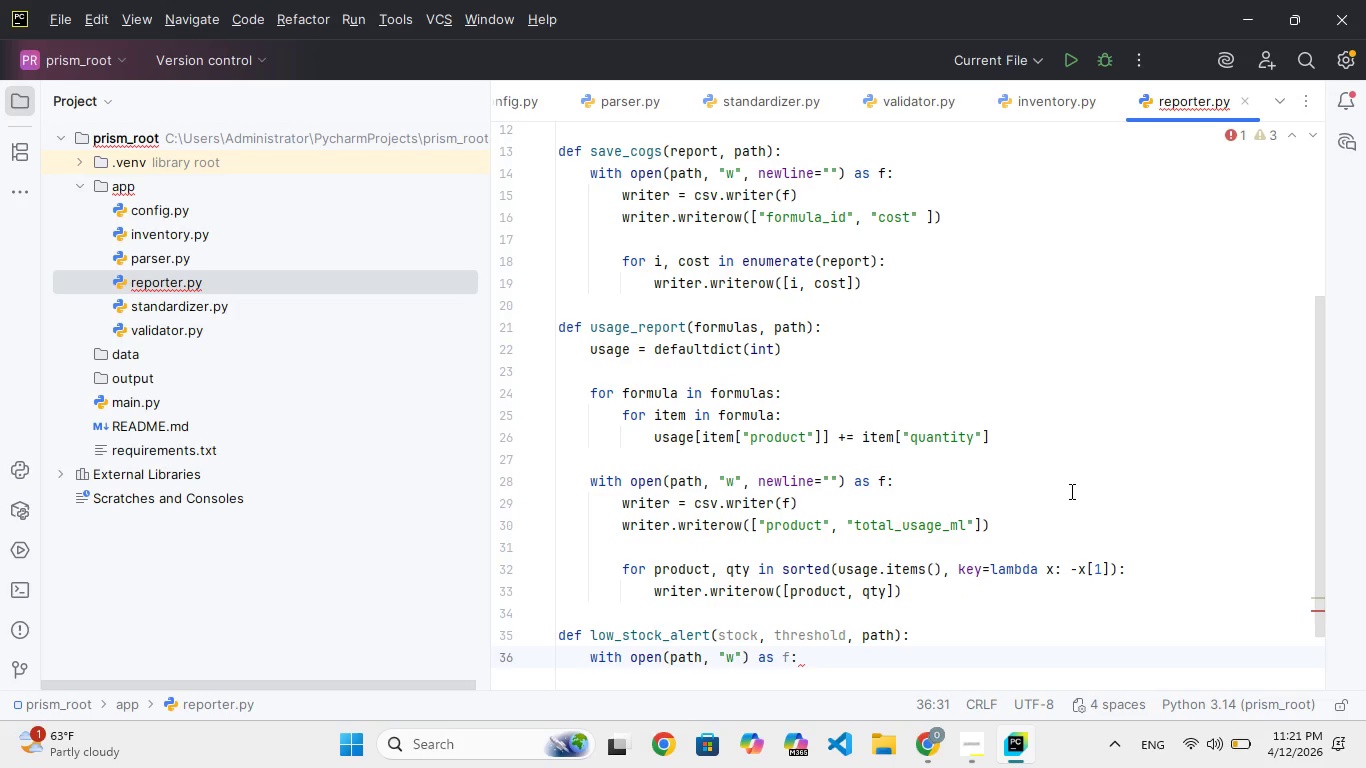 
key(Enter)
 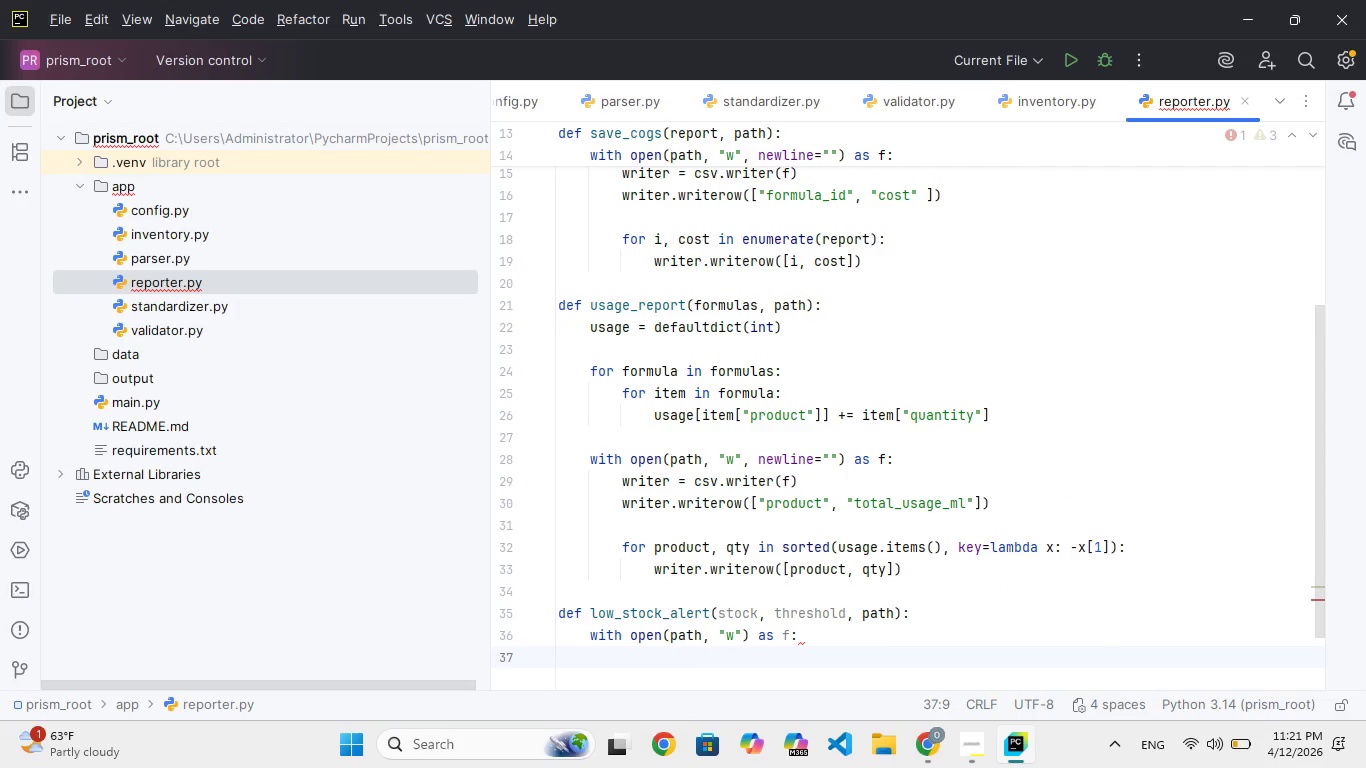 
type(for prouct, ty in stock.ie)
 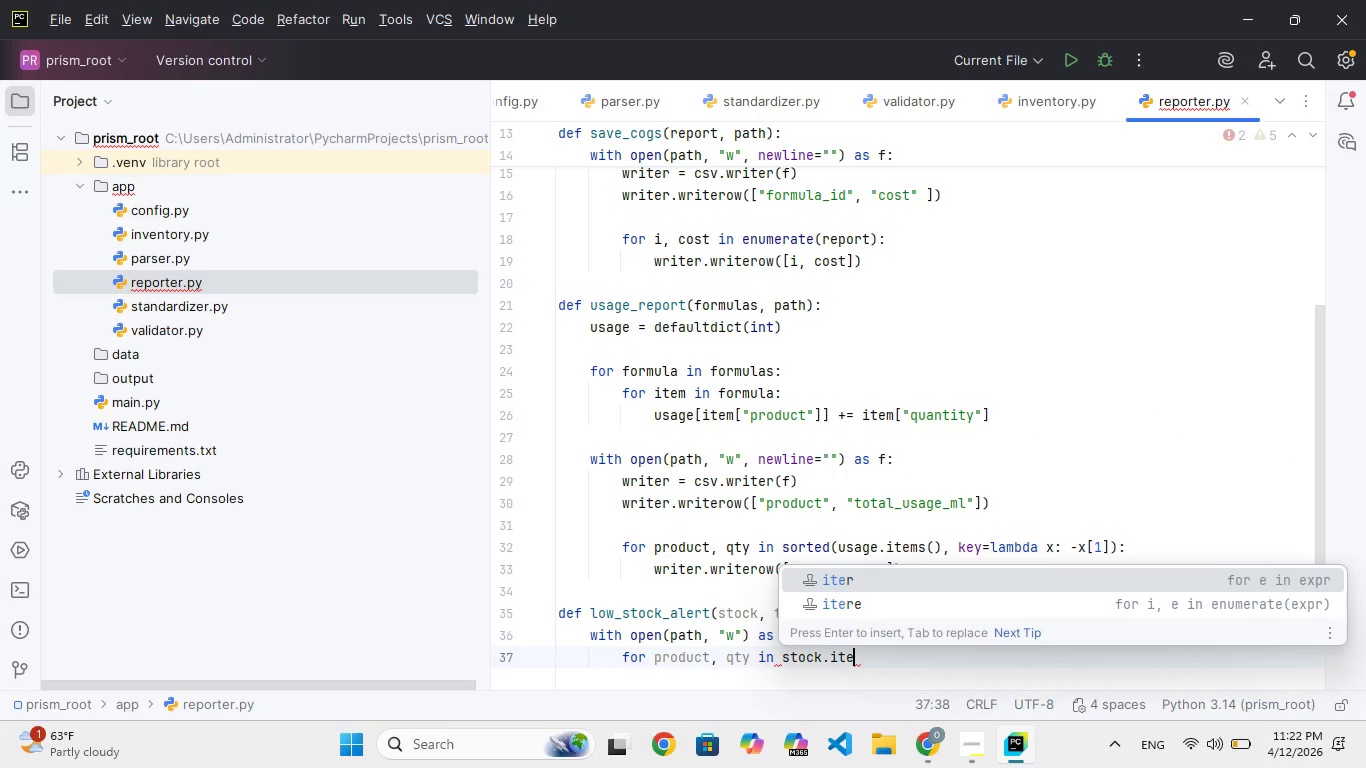 
hold_key(key=D, duration=0.33)
 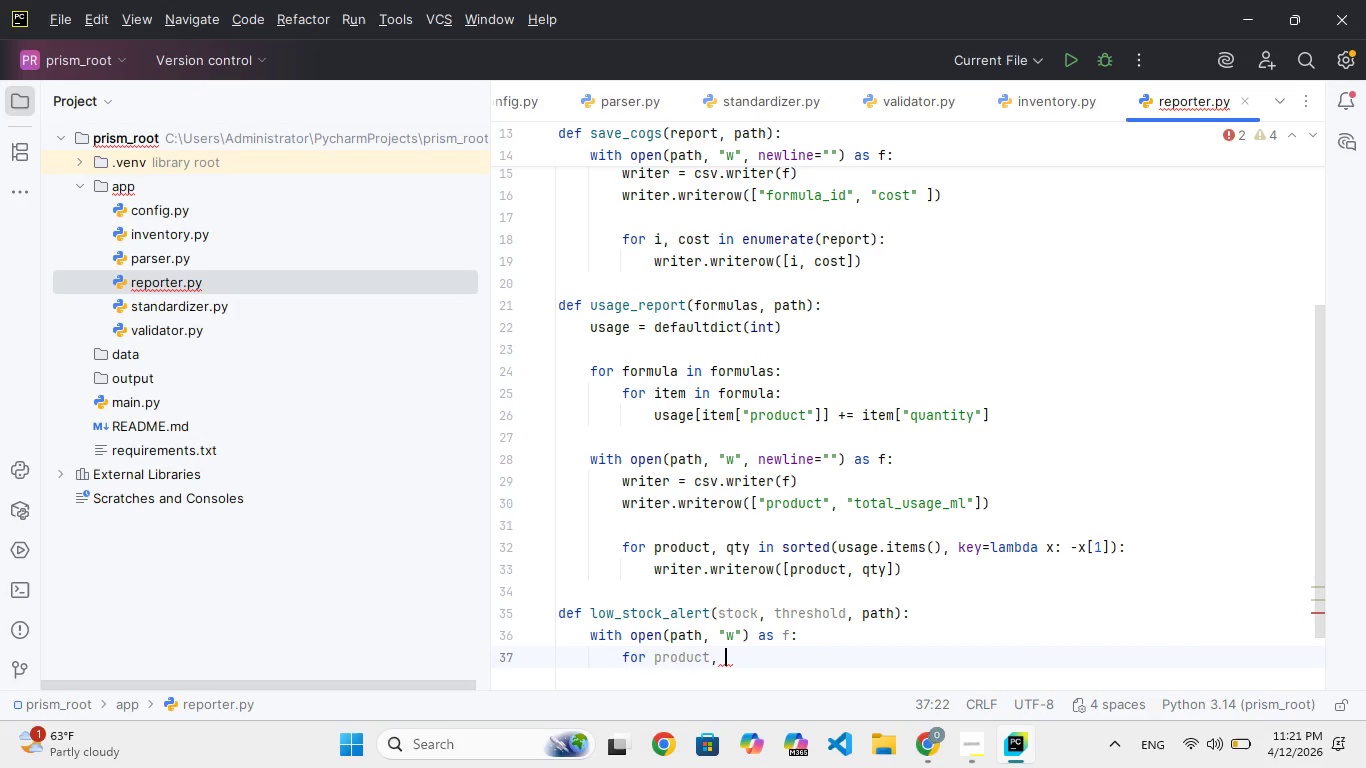 
hold_key(key=Q, duration=0.33)
 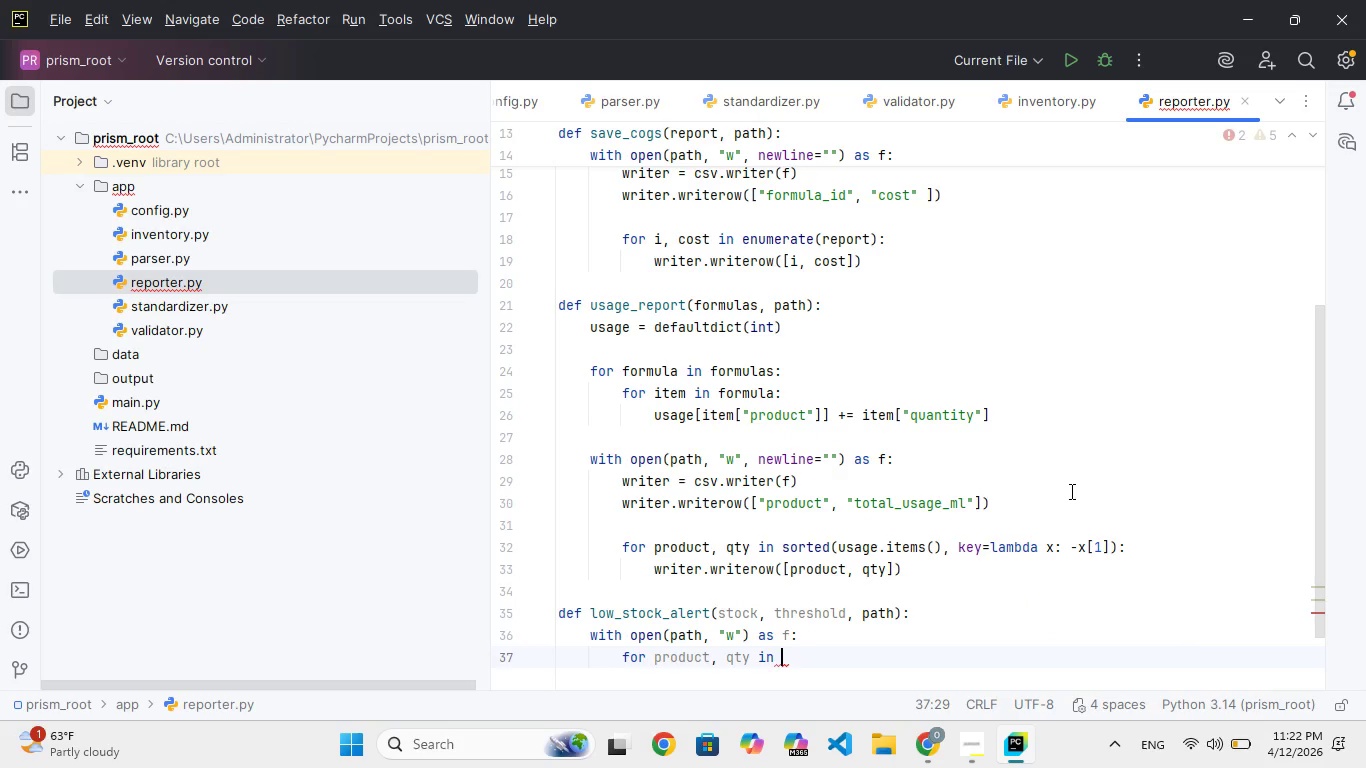 
hold_key(key=T, duration=0.31)
 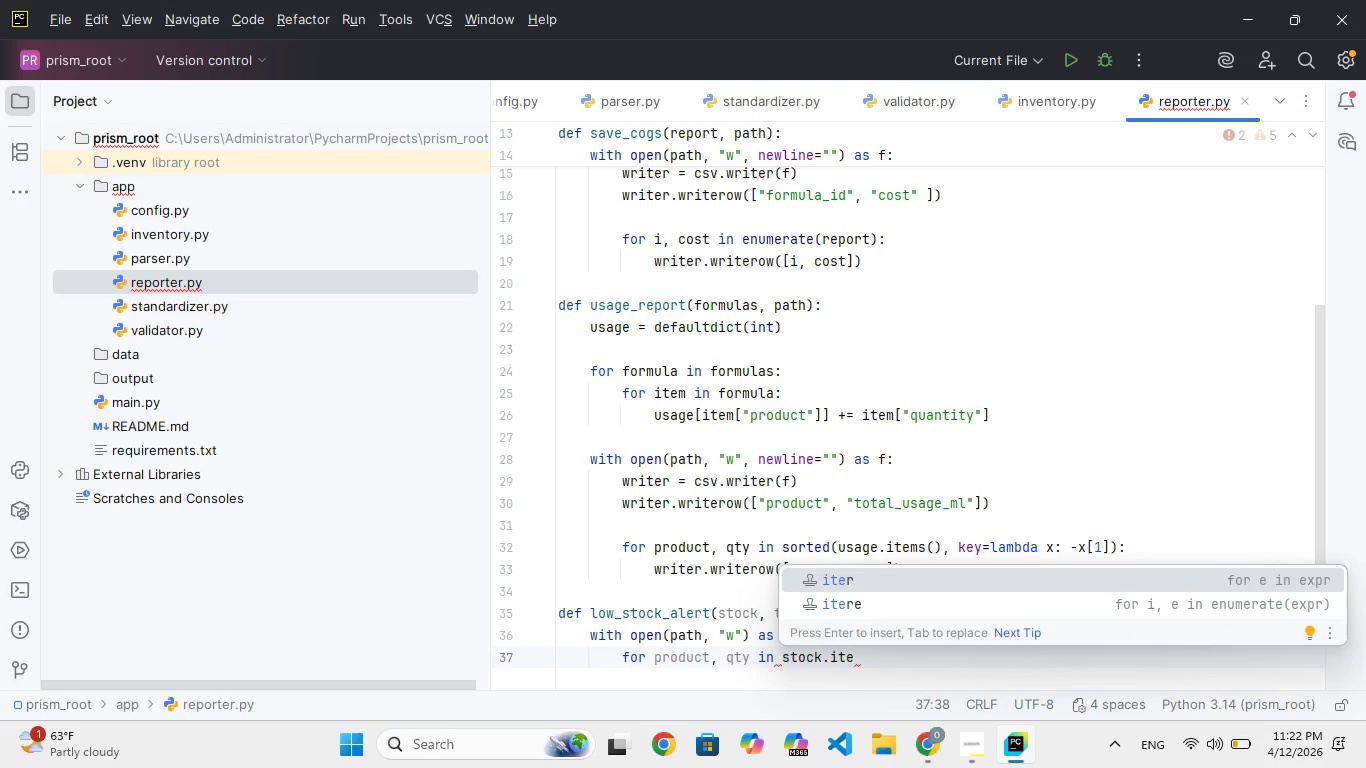 
key(M)
 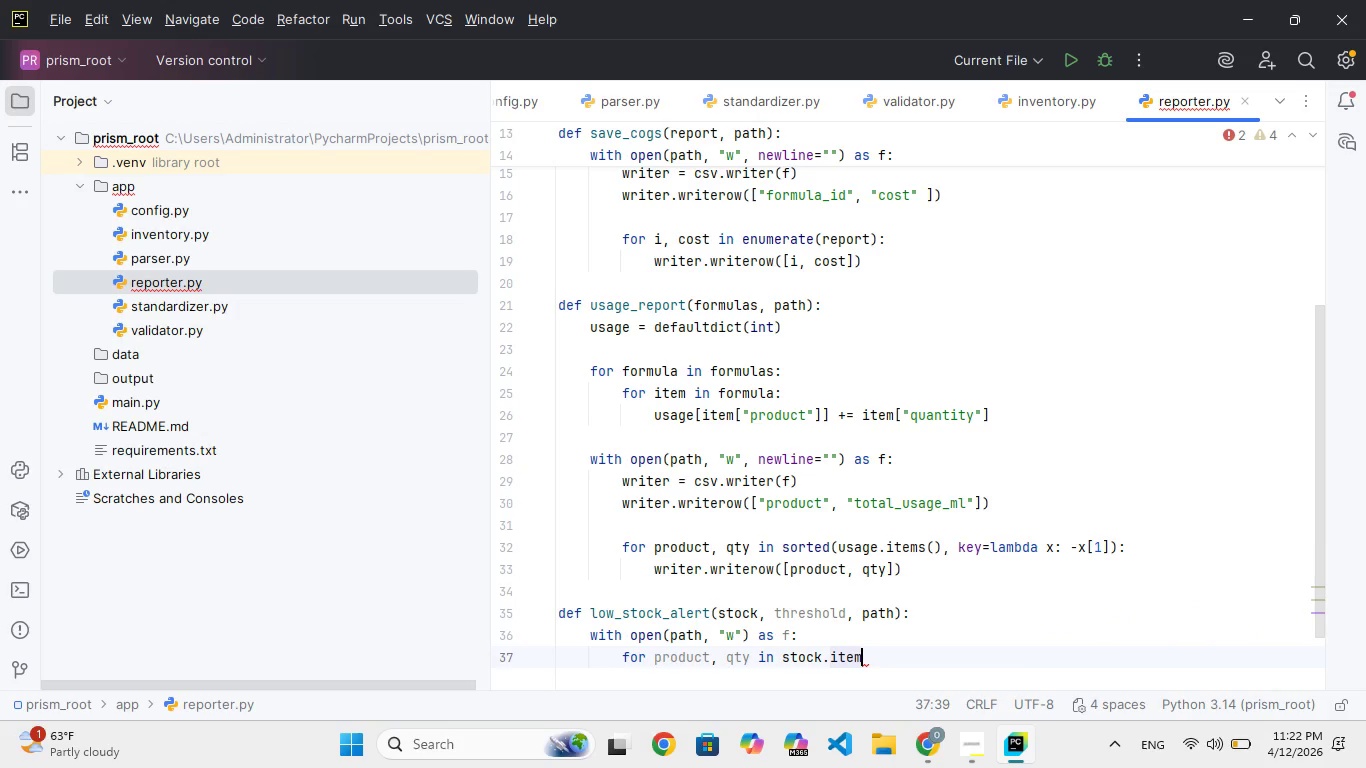 
type(s()
 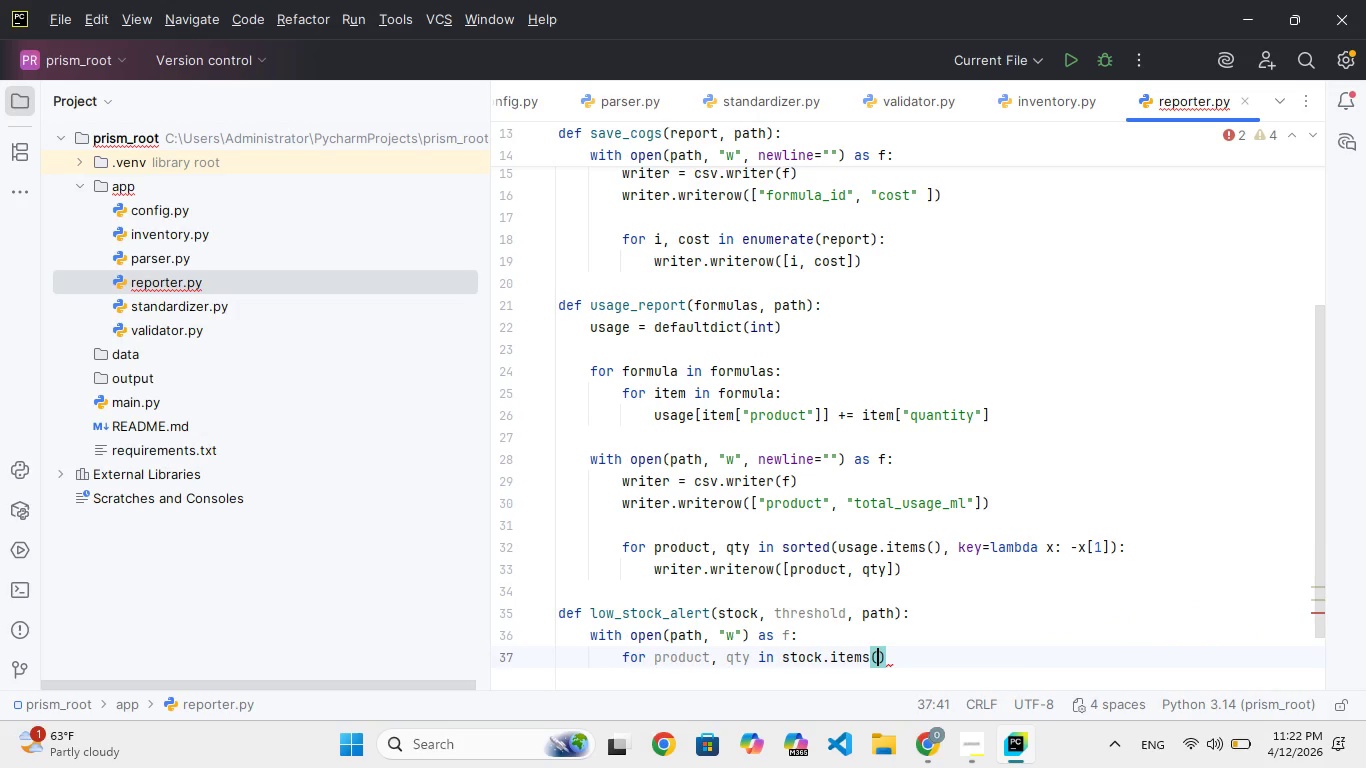 
key(ArrowRight)
 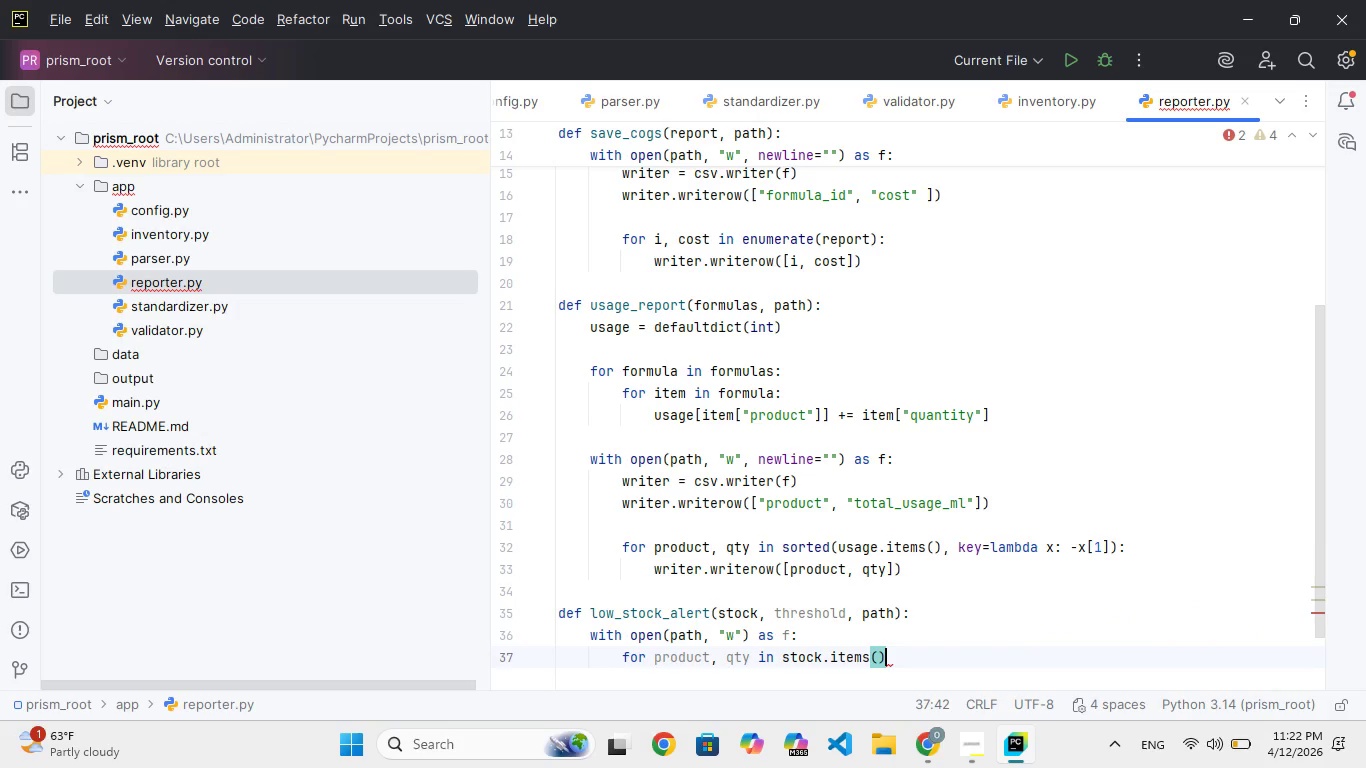 
key(Shift+Semicolon)
 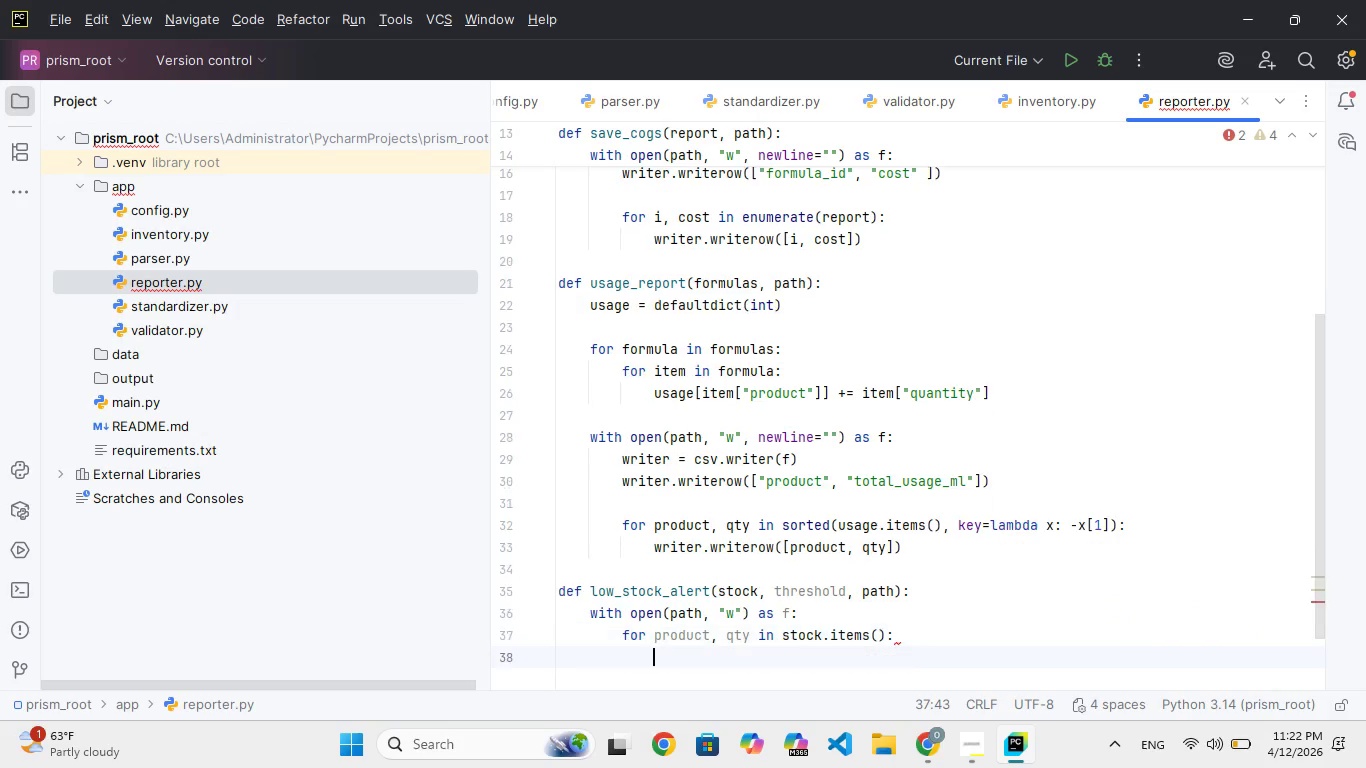 
key(Enter)
 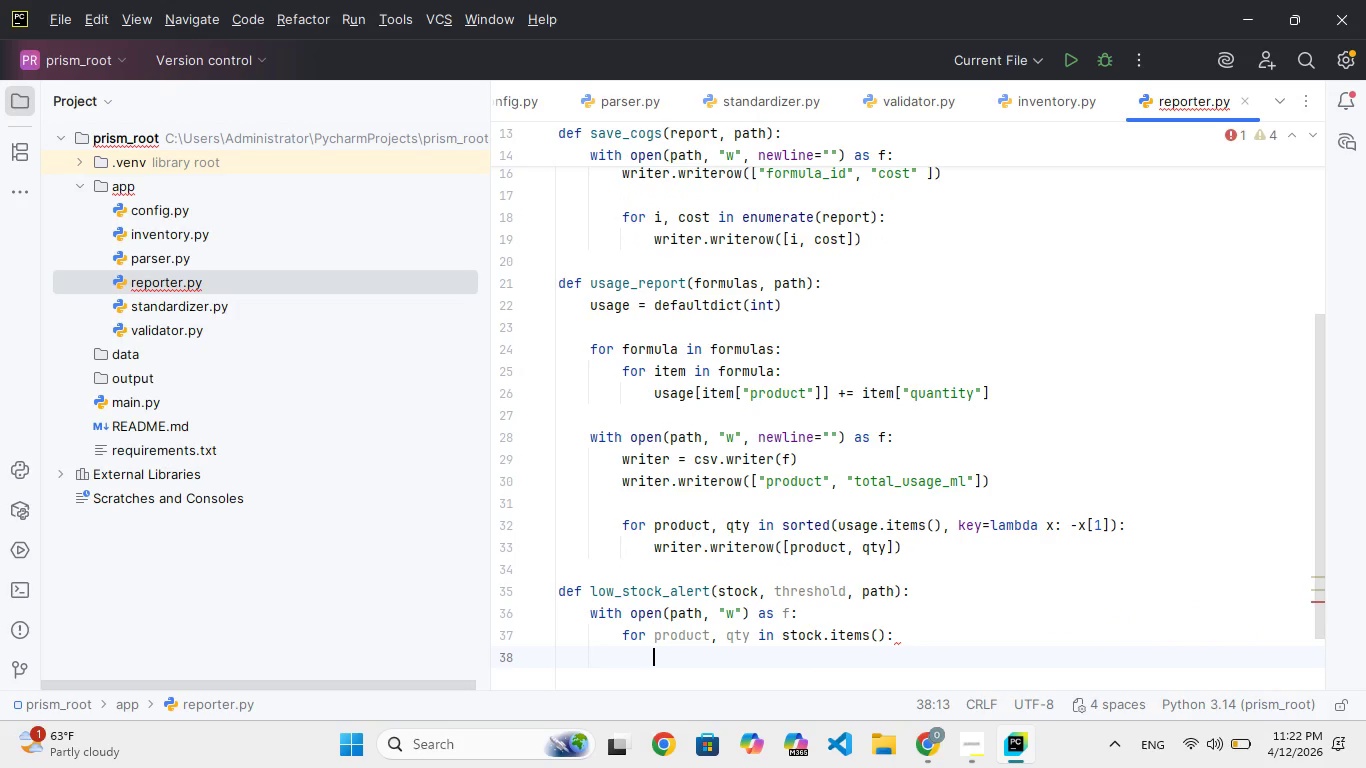 
type(if qty < th)
 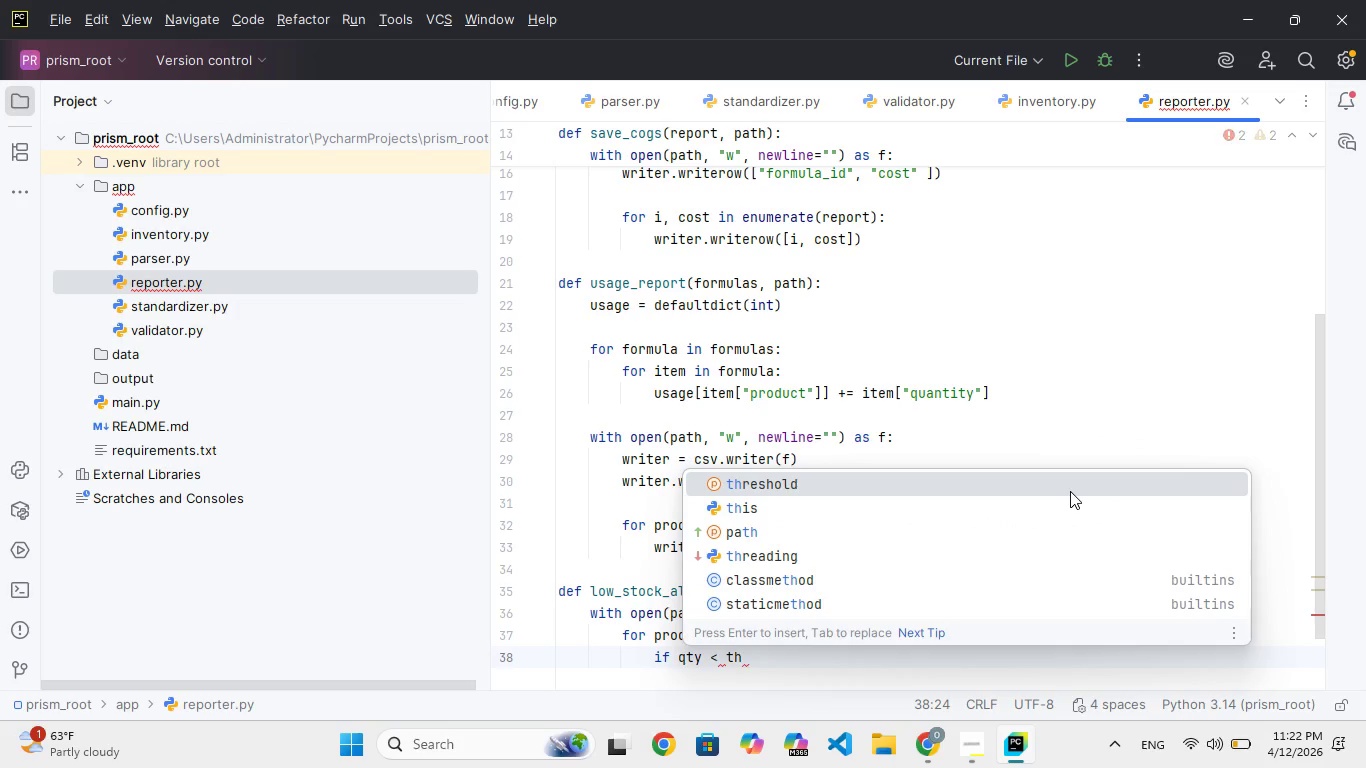 
key(Enter)
 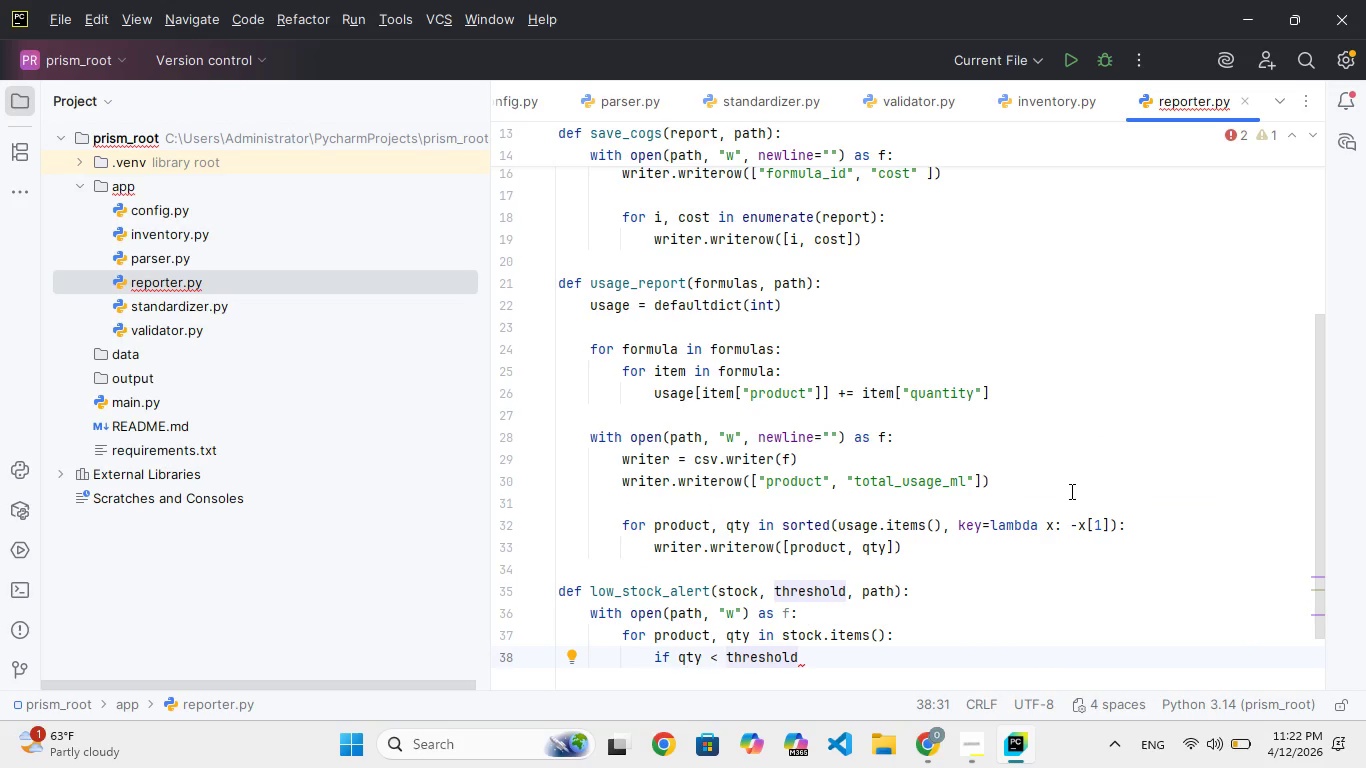 
key(Shift+ShiftRight)
 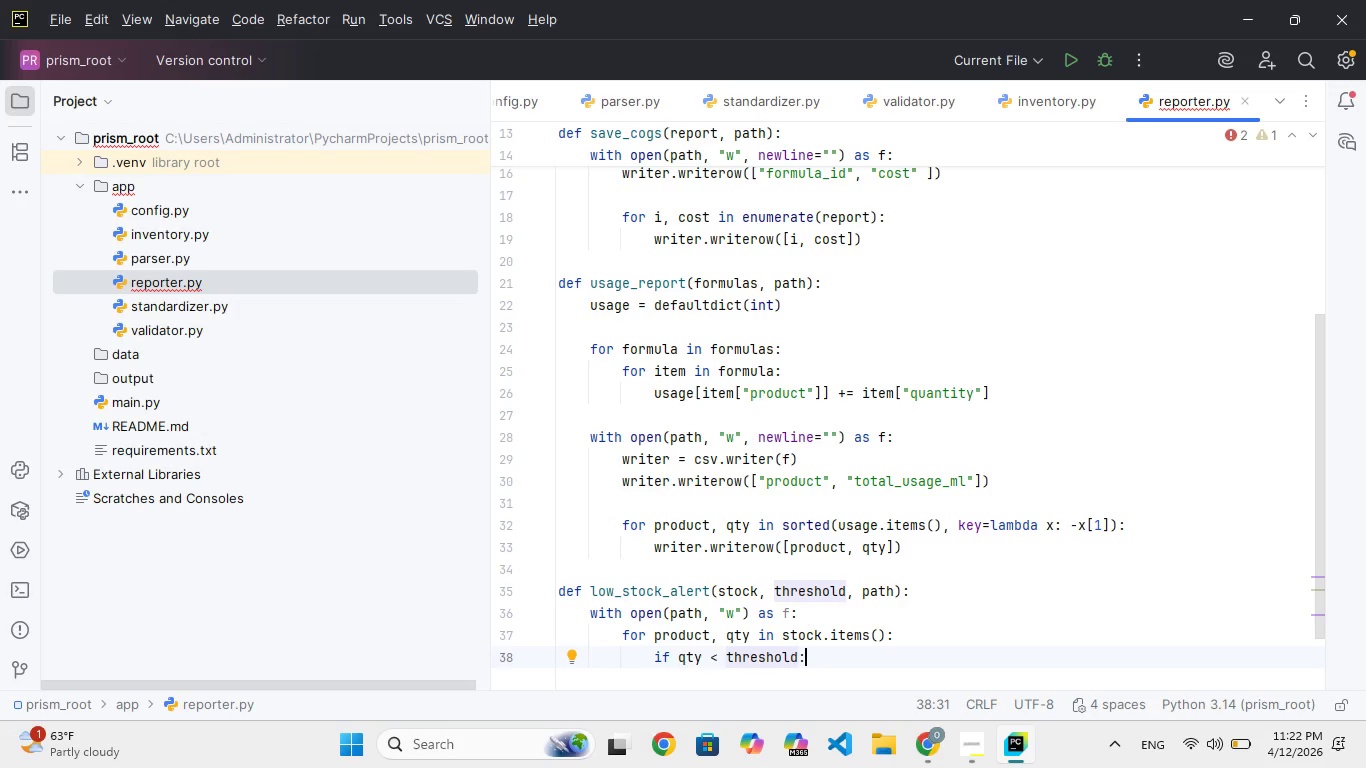 
key(Shift+Semicolon)
 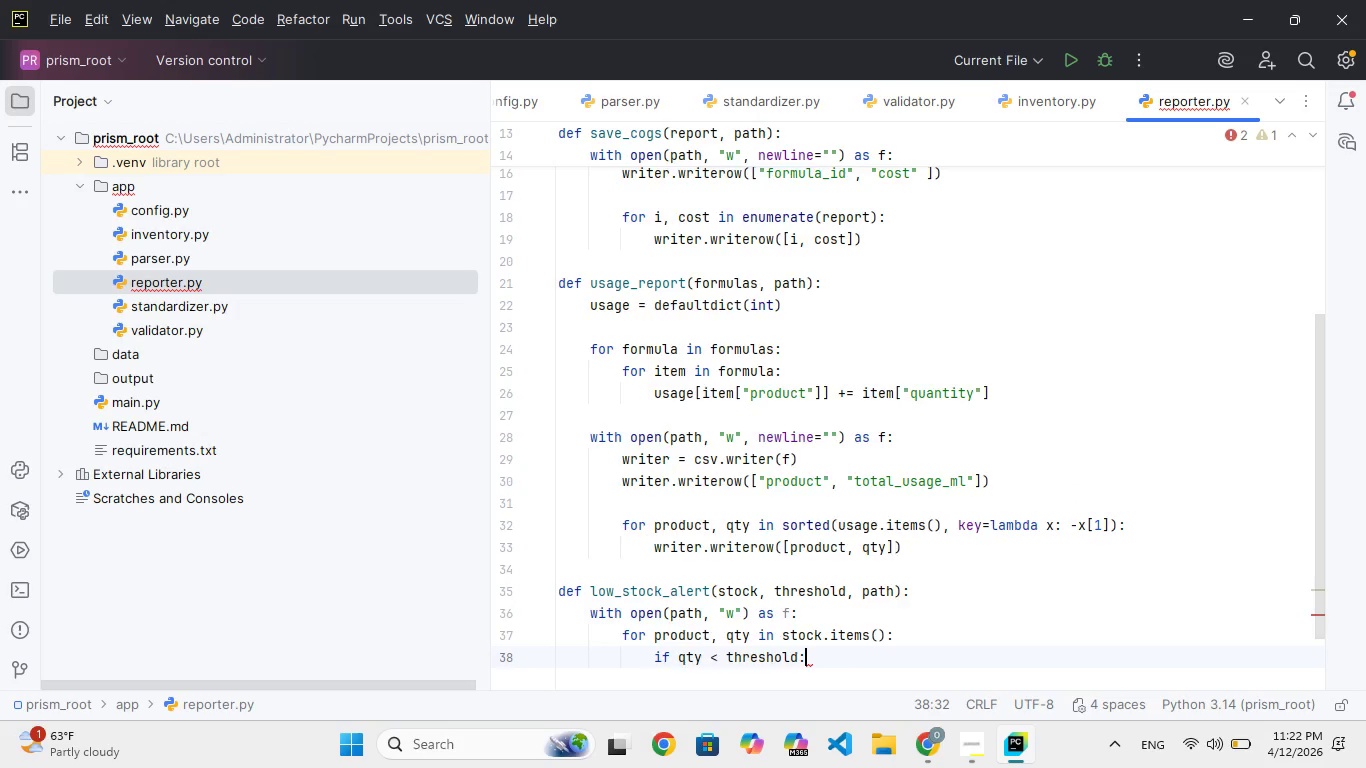 
key(Enter)
 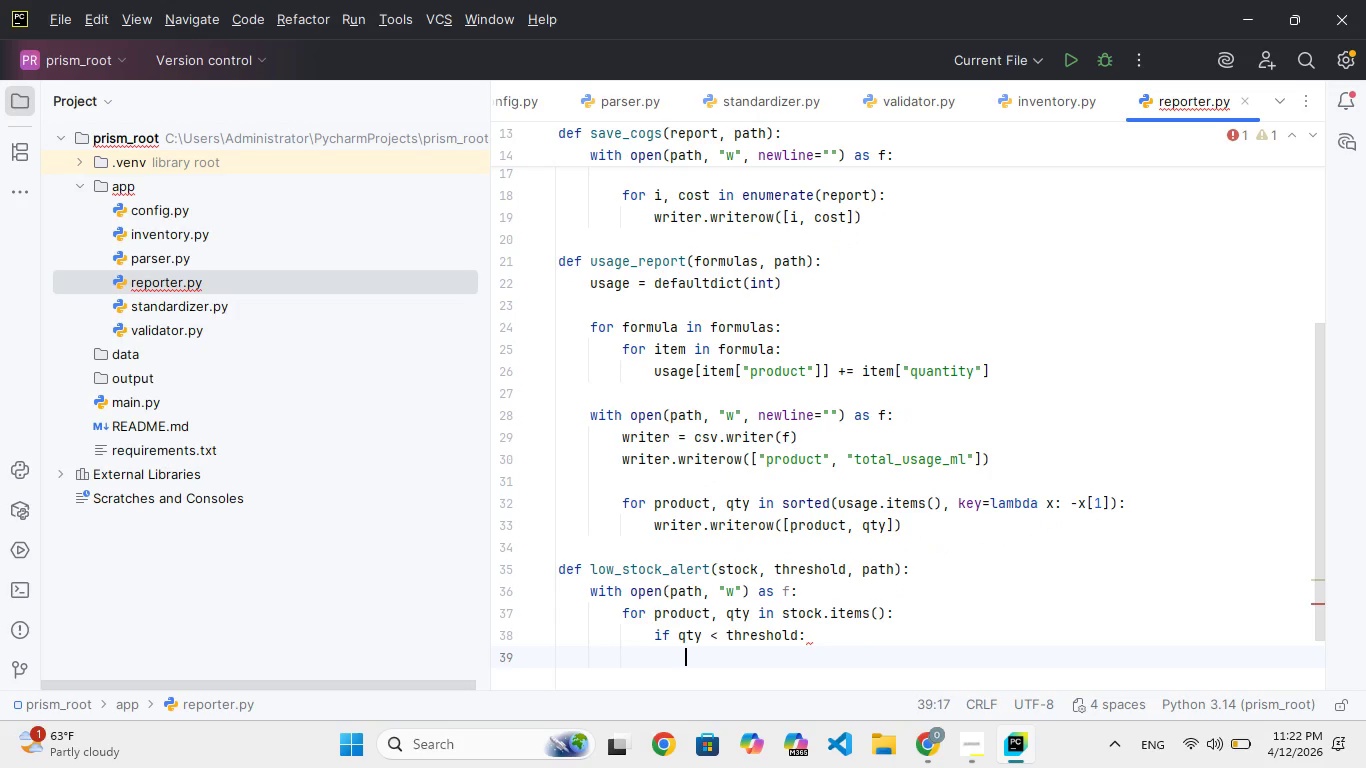 
hold_key(key=F, duration=0.39)
 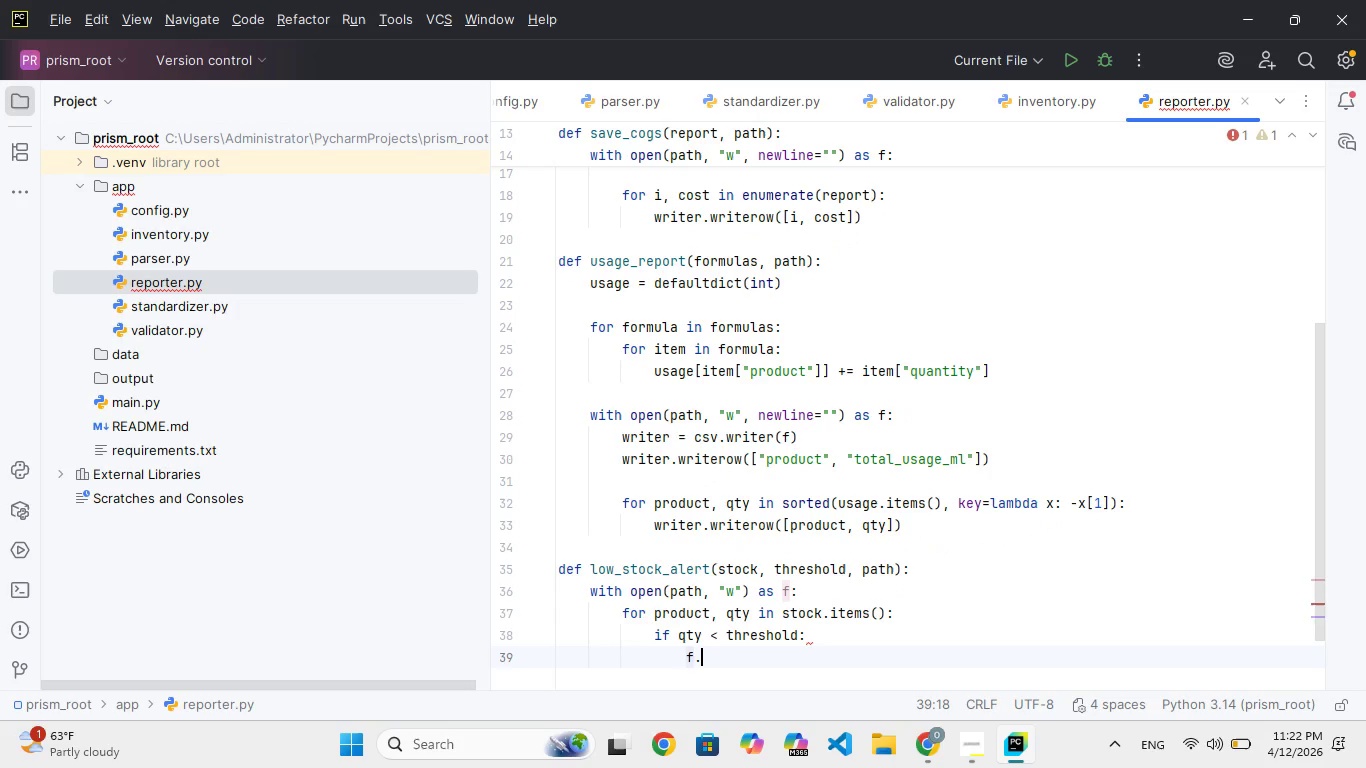 
hold_key(key=Period, duration=0.31)
 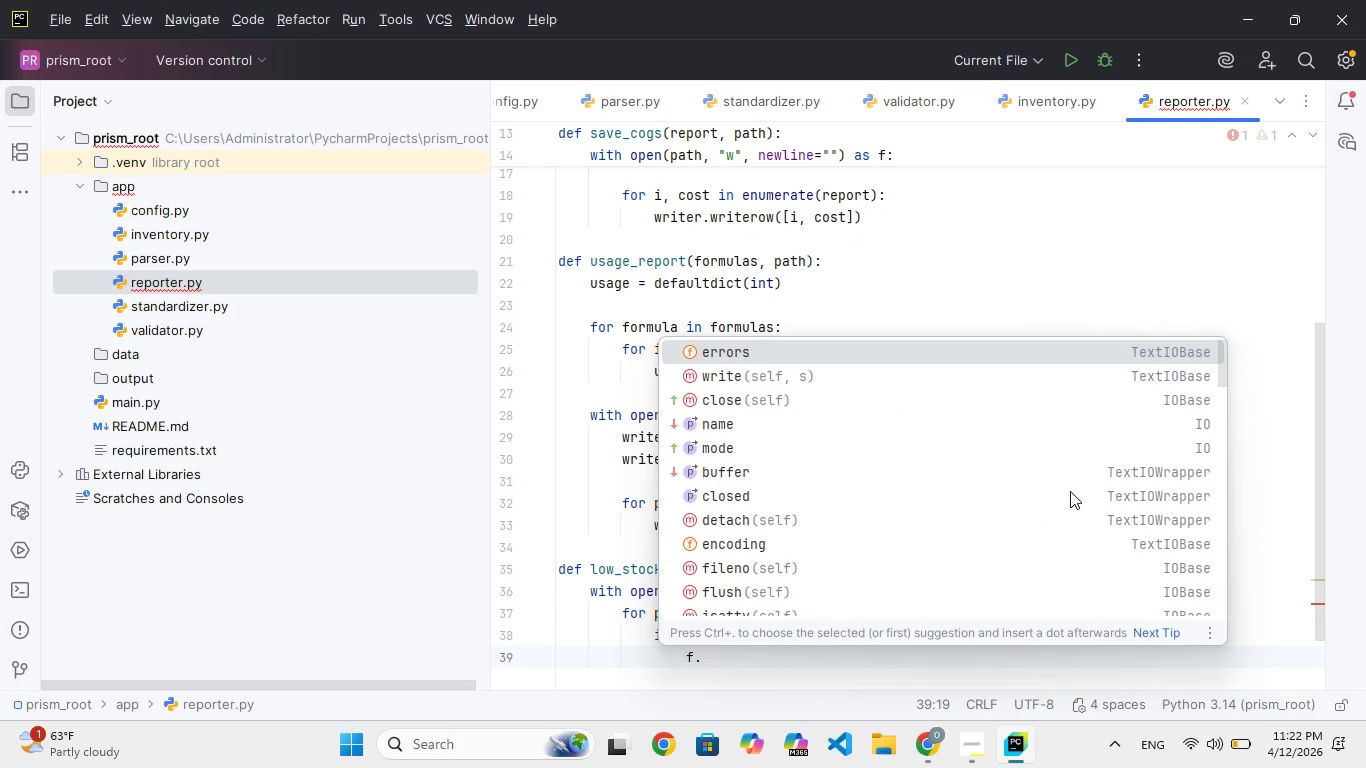 
type(wri)
 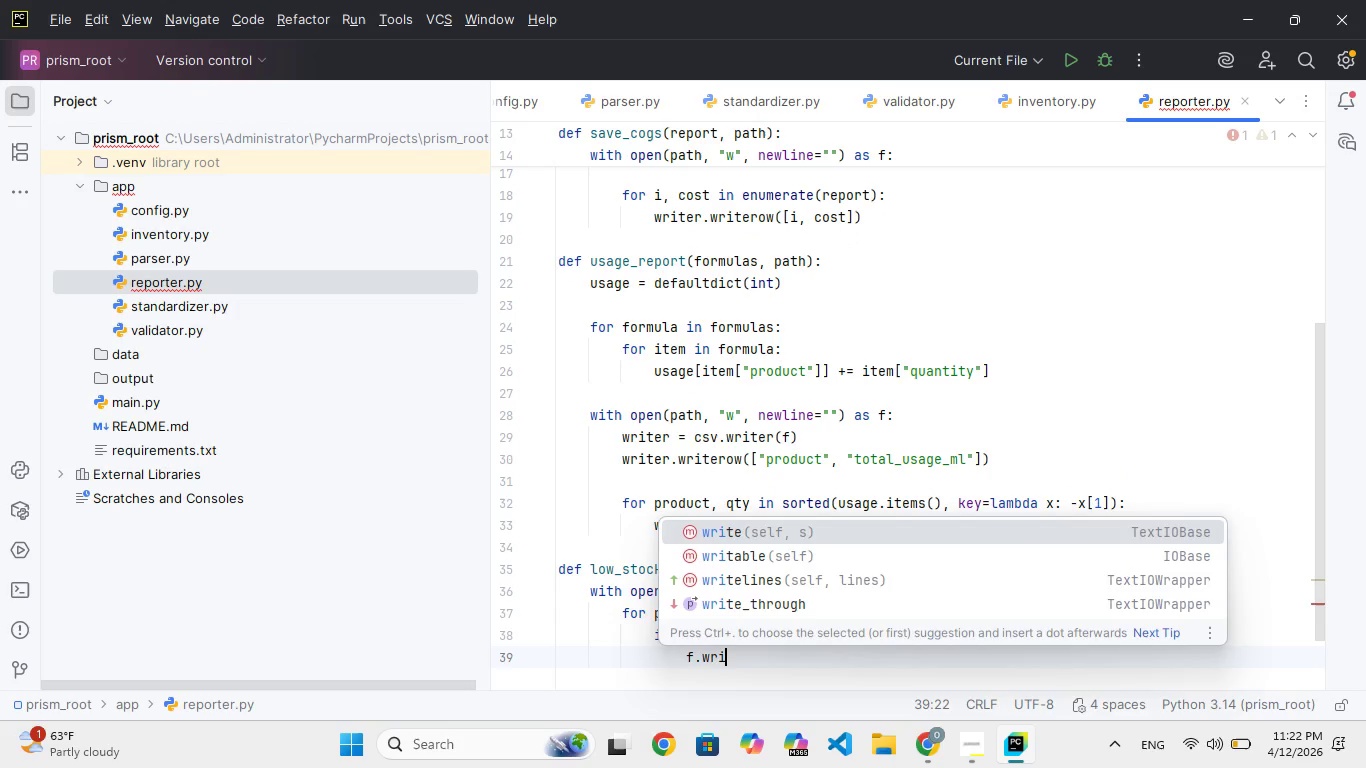 
key(Enter)
 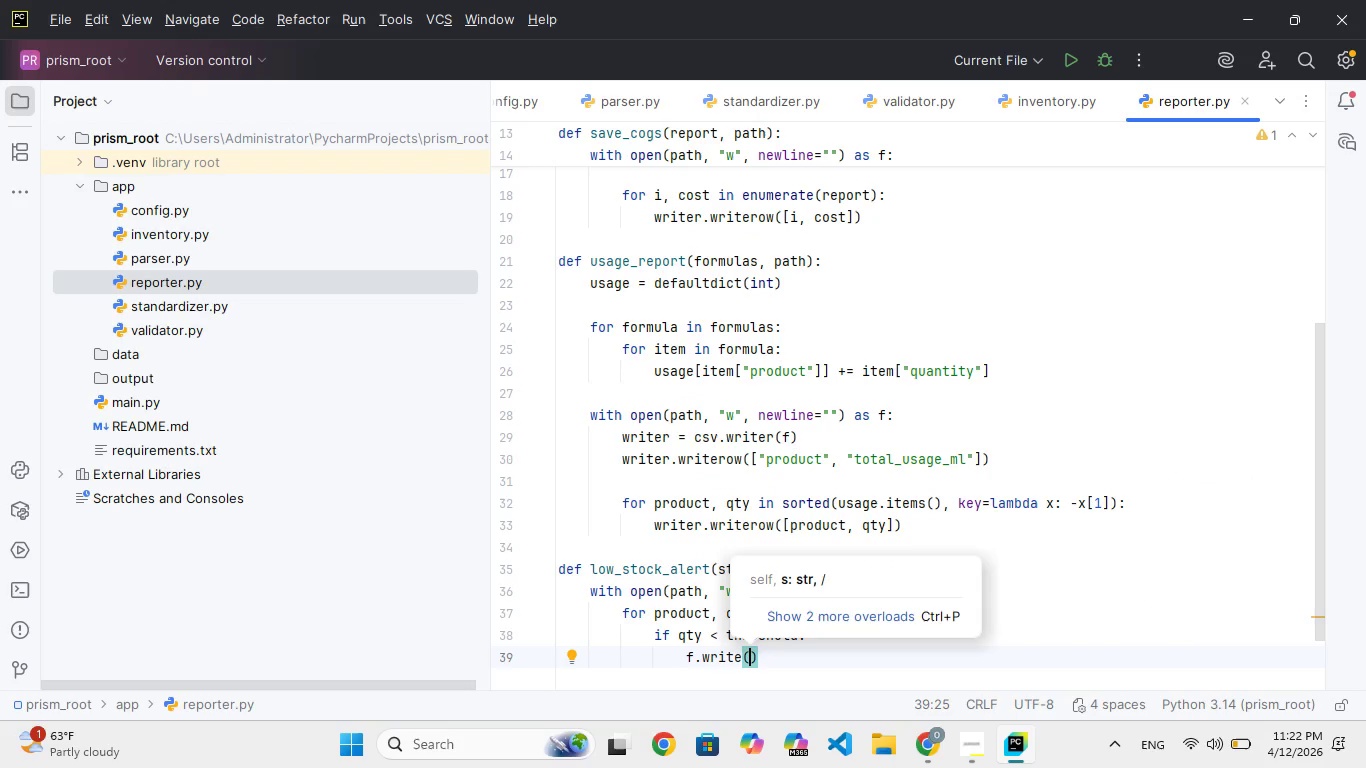 
hold_key(key=ShiftRight, duration=0.33)
 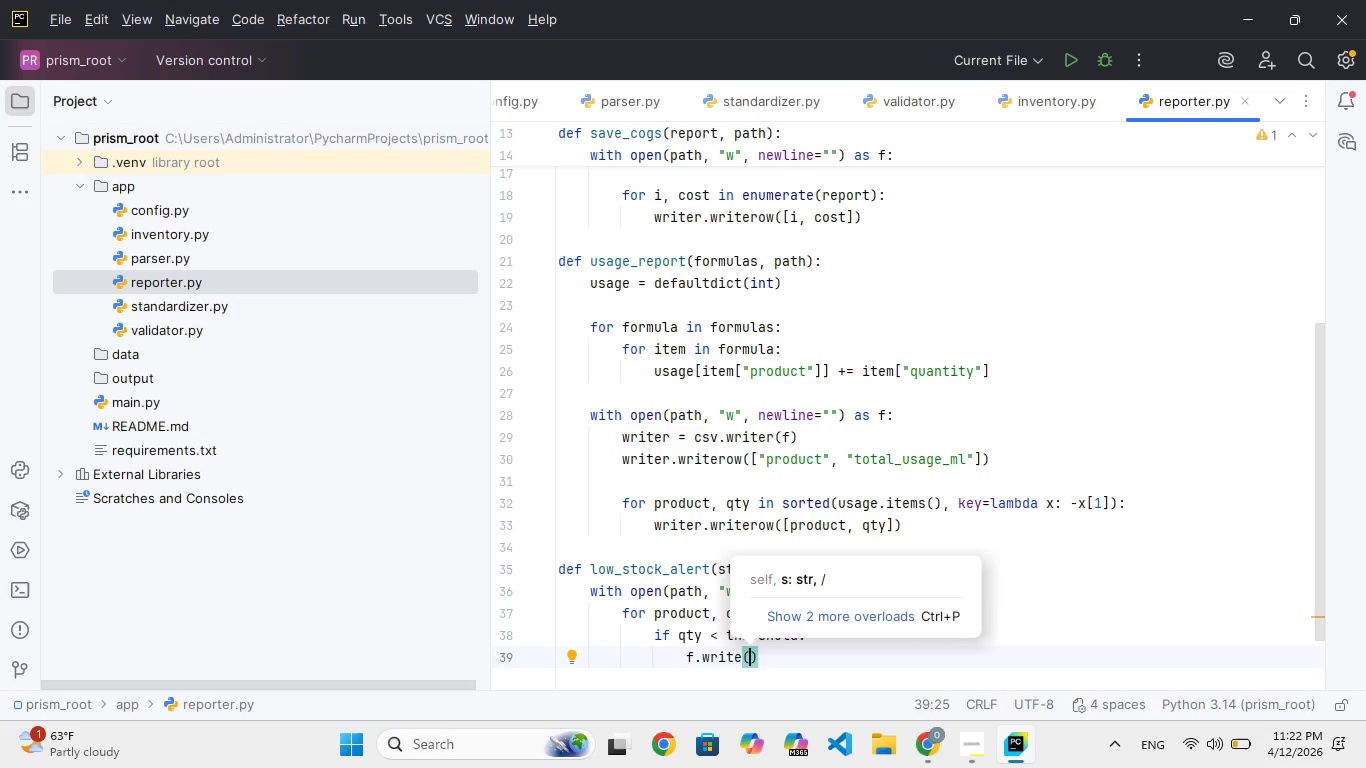 
key(F)
 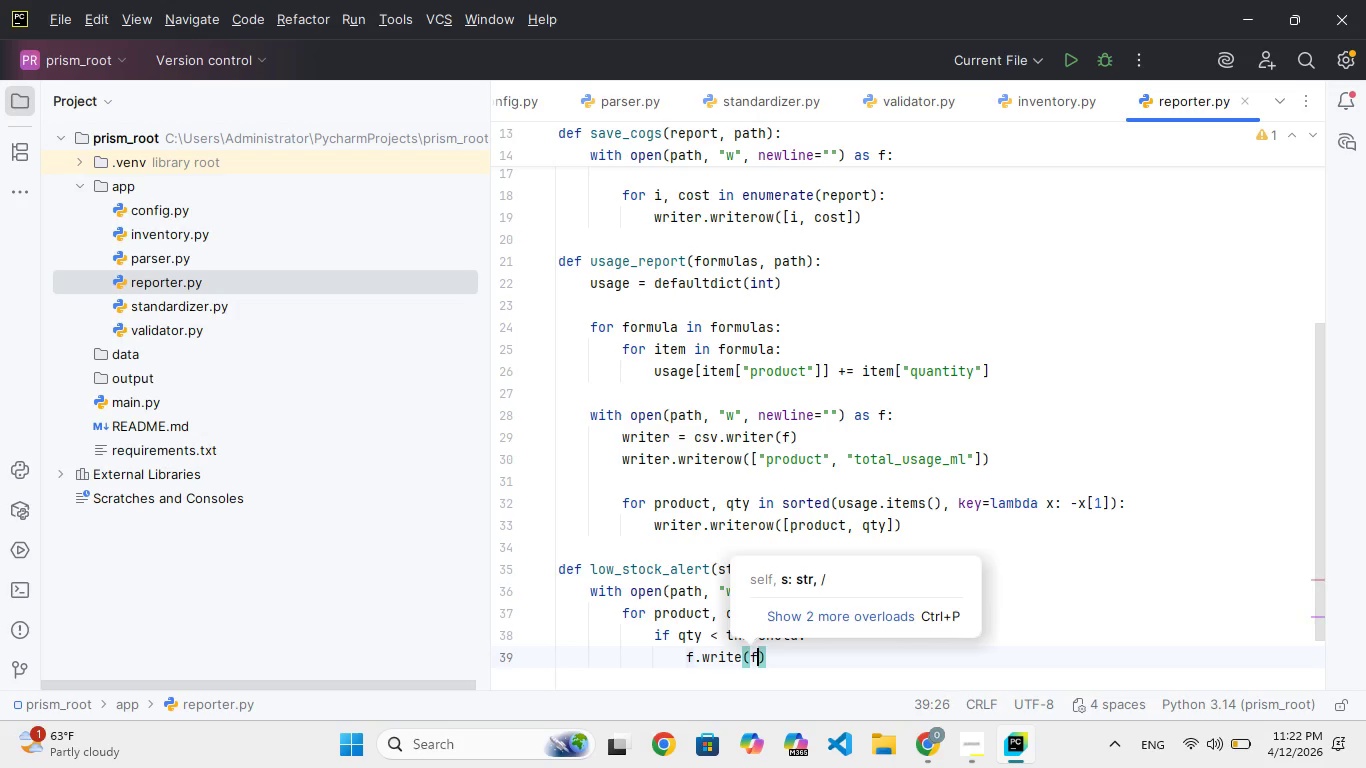 
key(Shift+Quote)